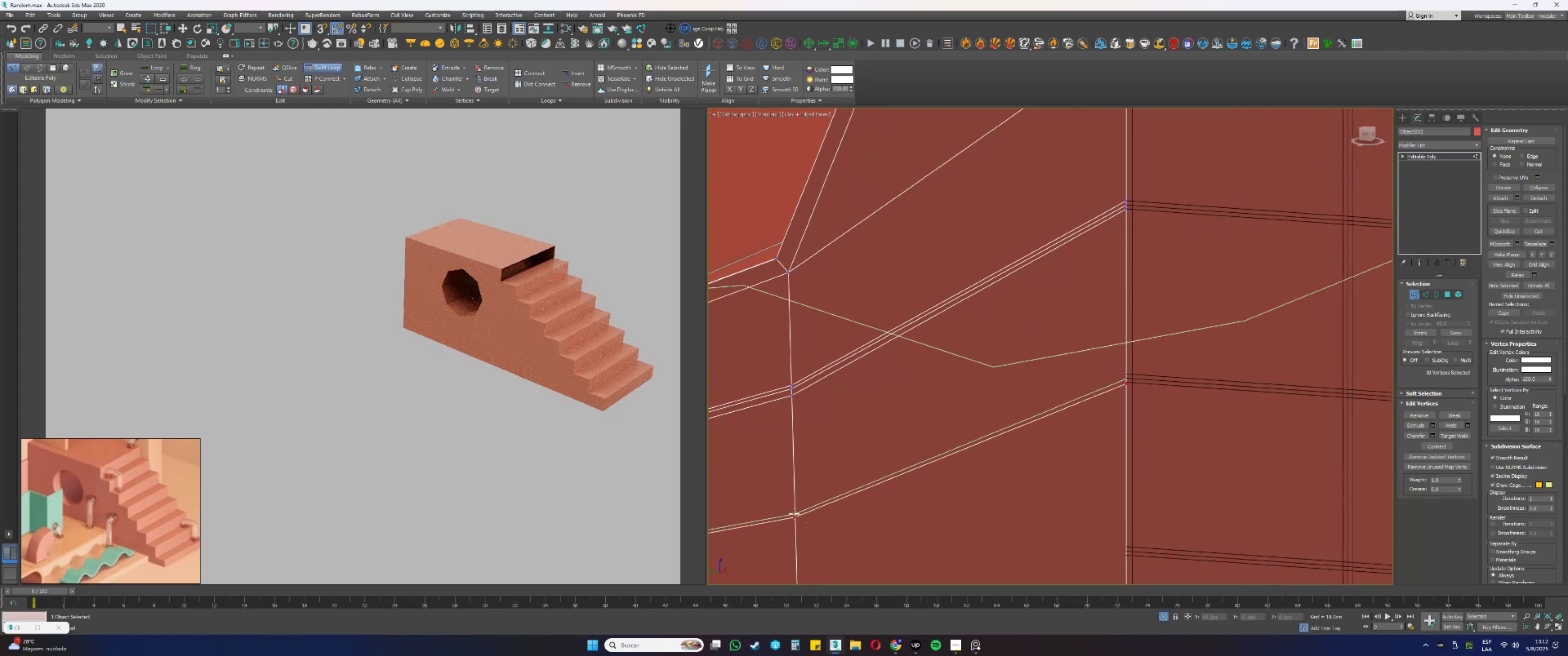 
left_click([794, 515])
 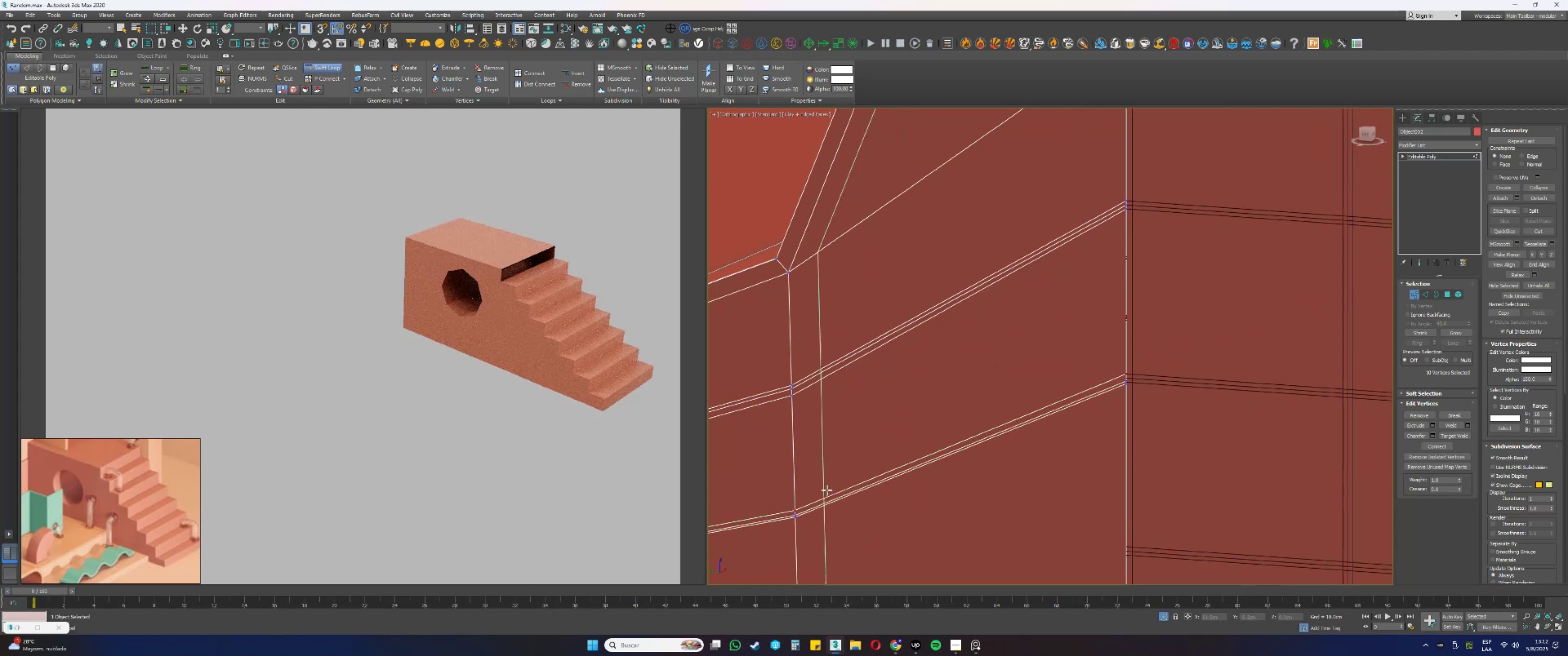 
scroll: coordinate [1131, 353], scroll_direction: up, amount: 5.0
 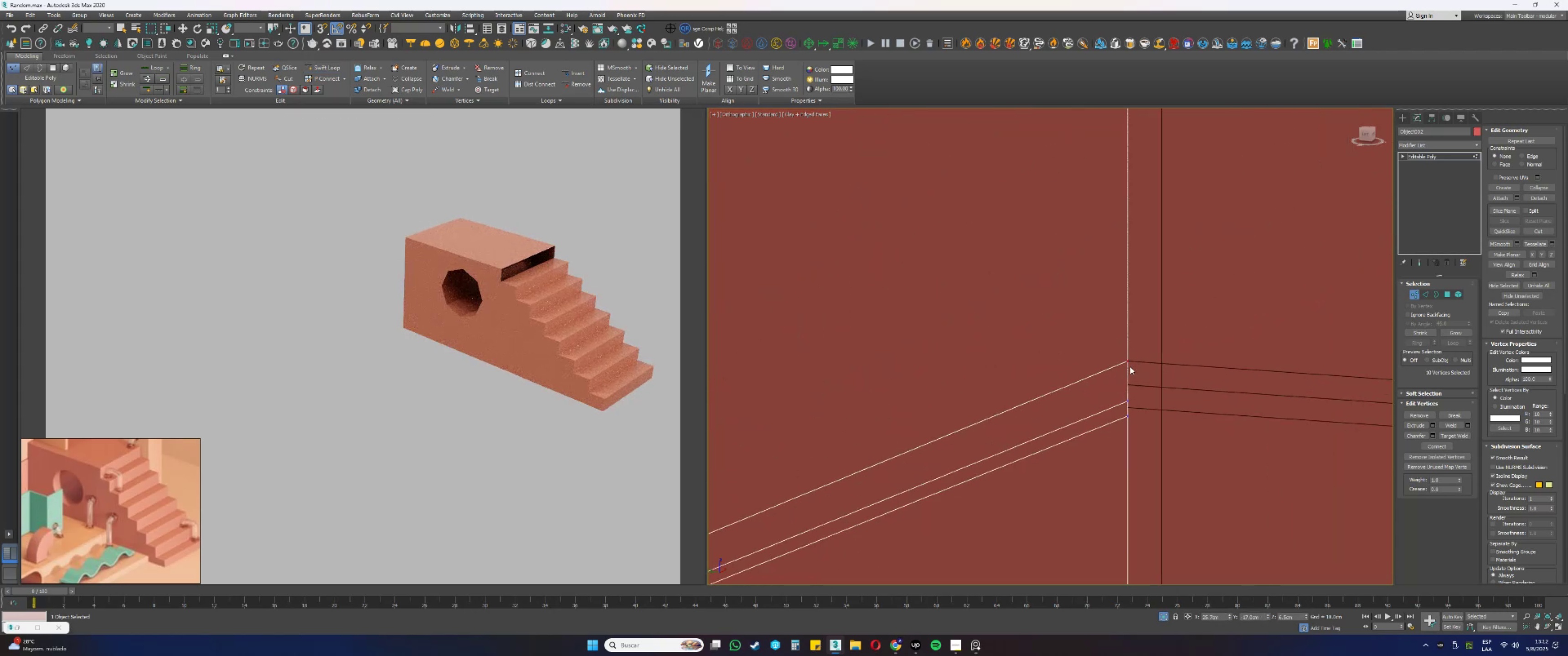 
left_click([1129, 360])
 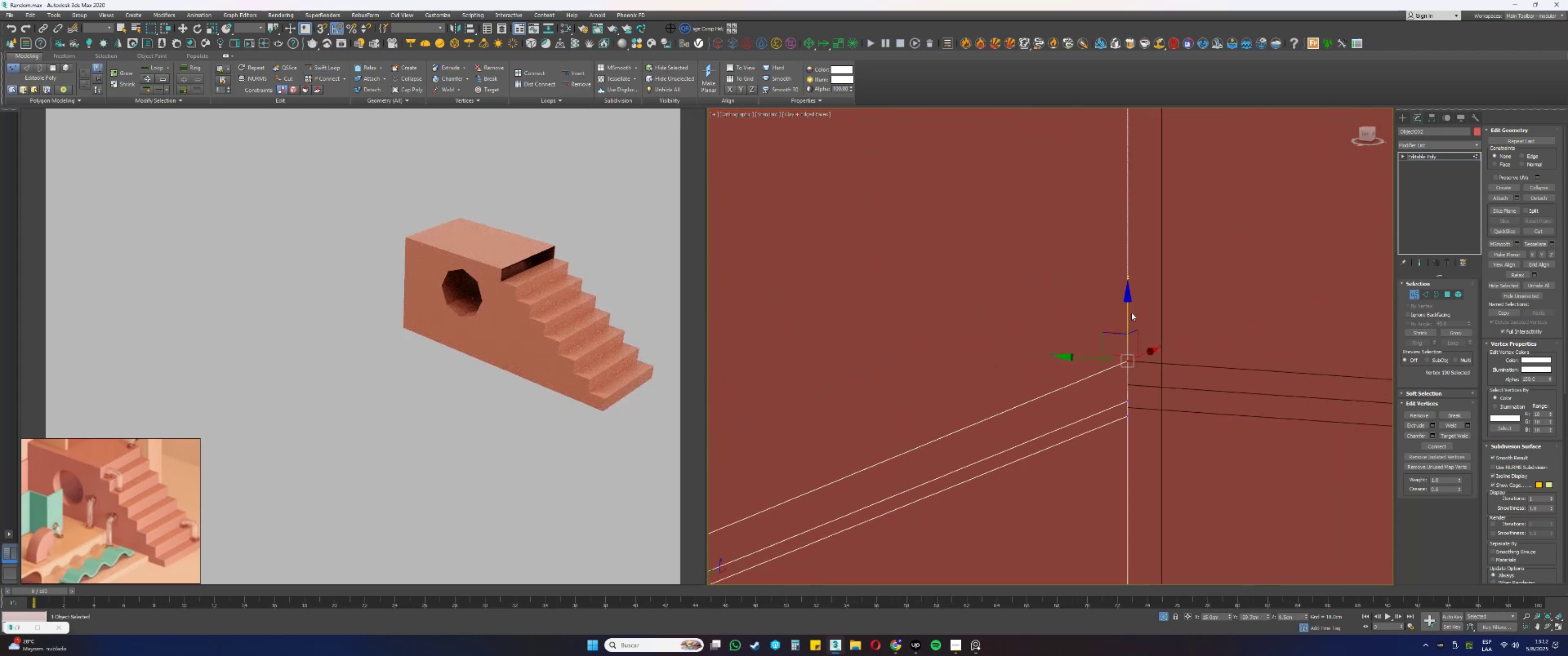 
left_click_drag(start_coordinate=[1127, 313], to_coordinate=[1161, 364])
 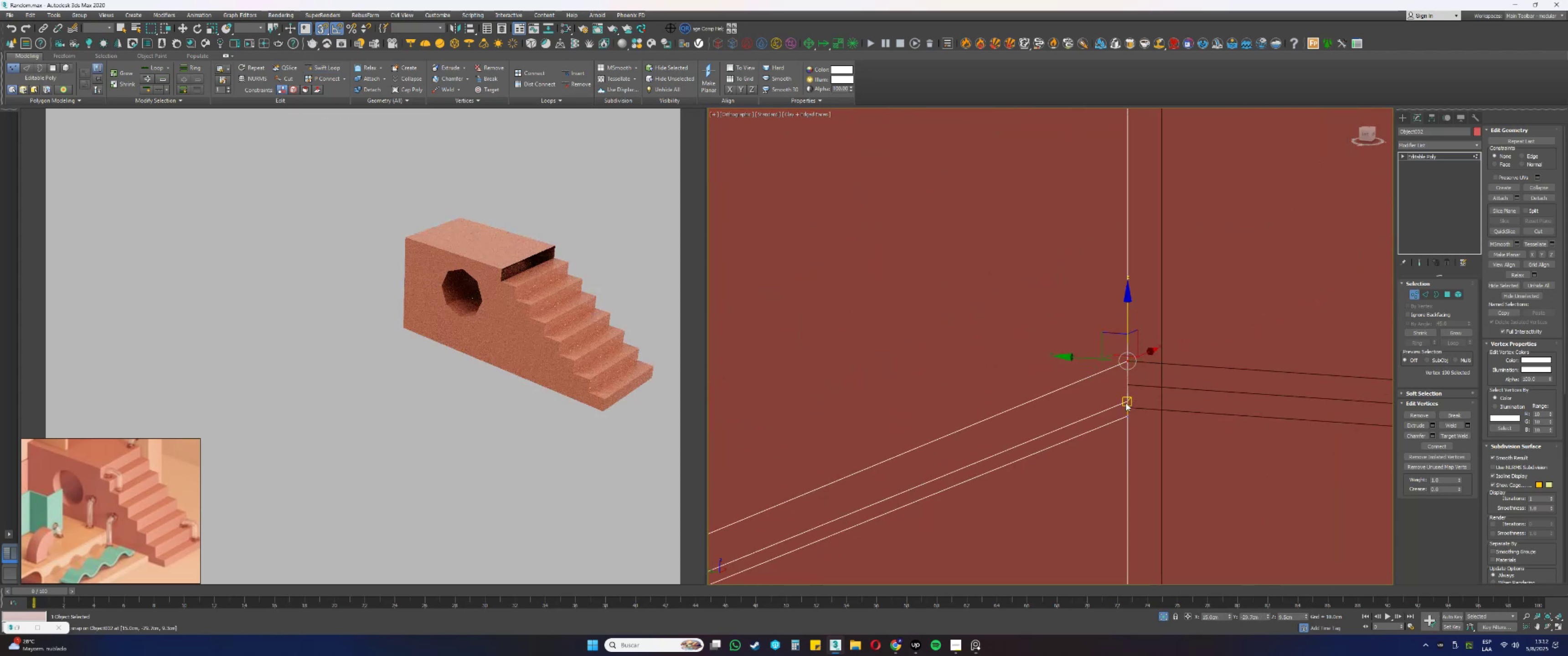 
key(S)
 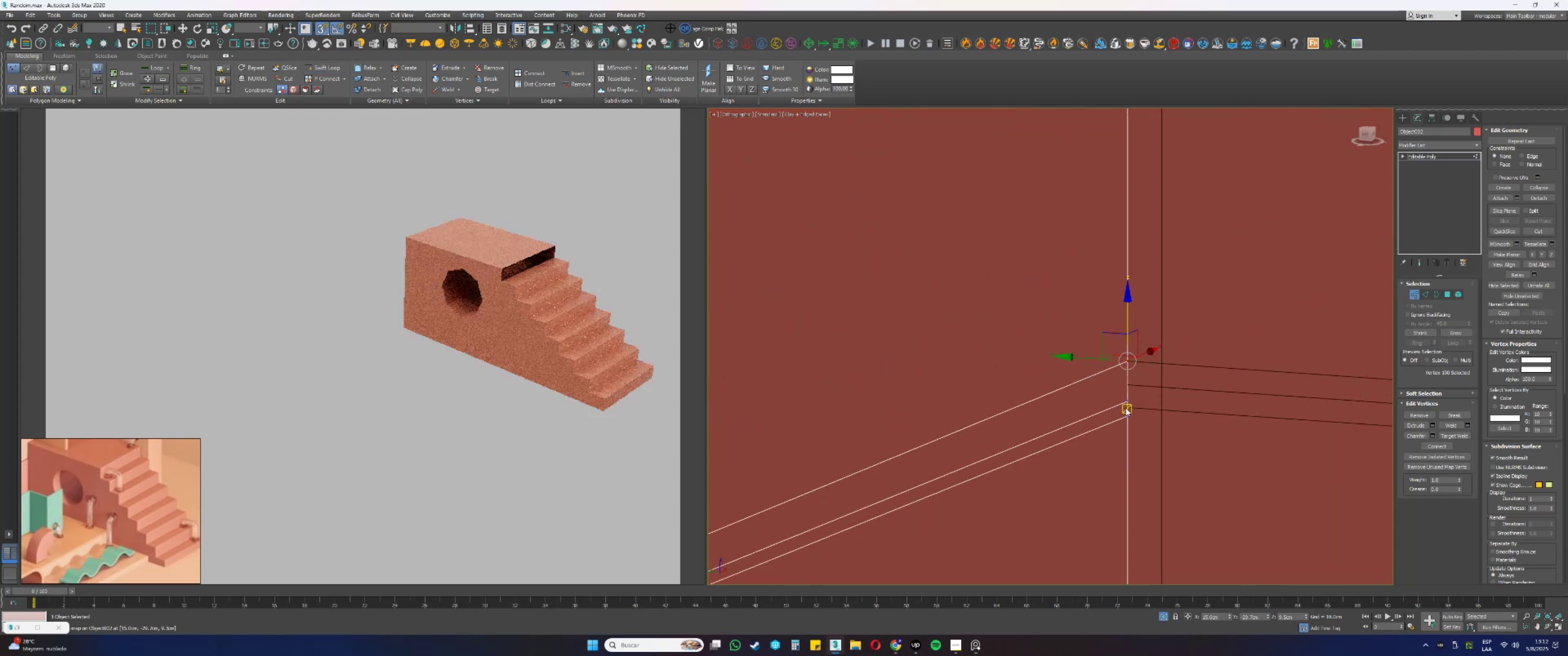 
left_click([1126, 402])
 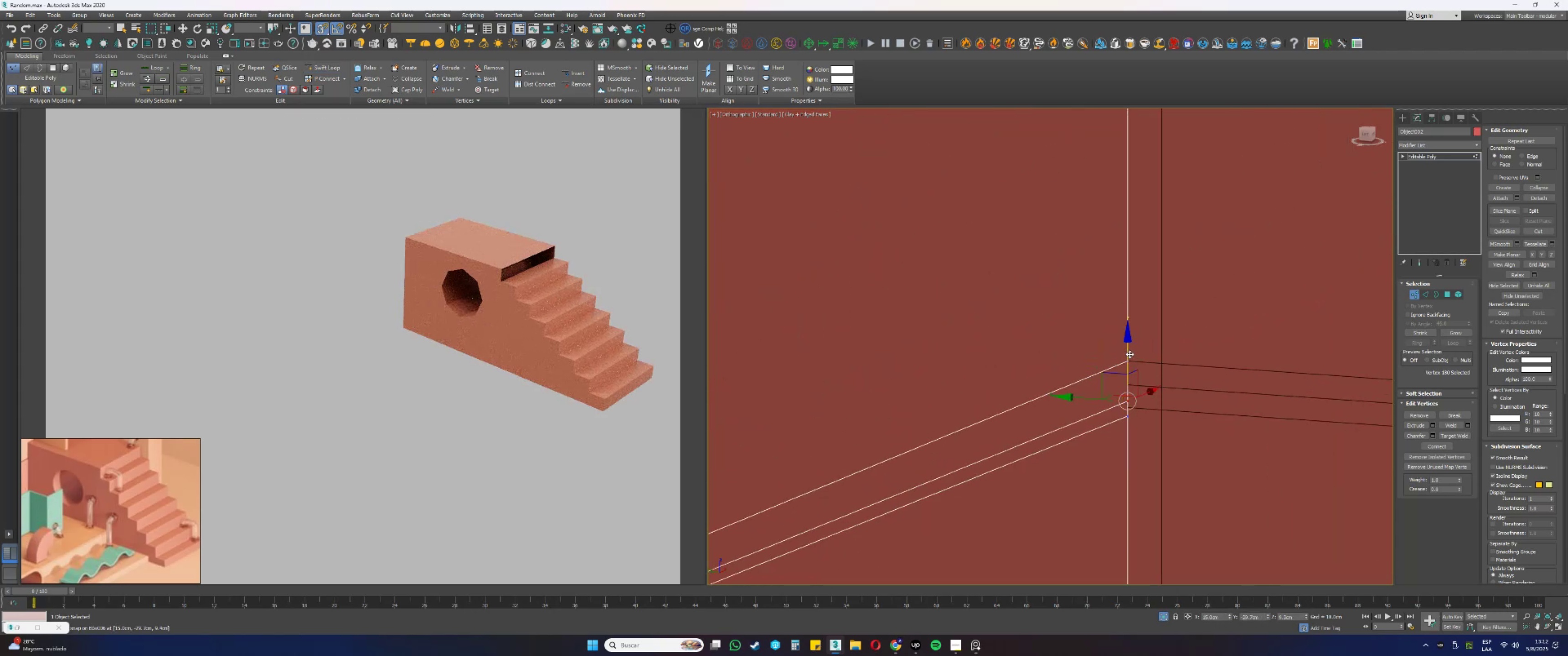 
left_click_drag(start_coordinate=[1128, 355], to_coordinate=[1158, 386])
 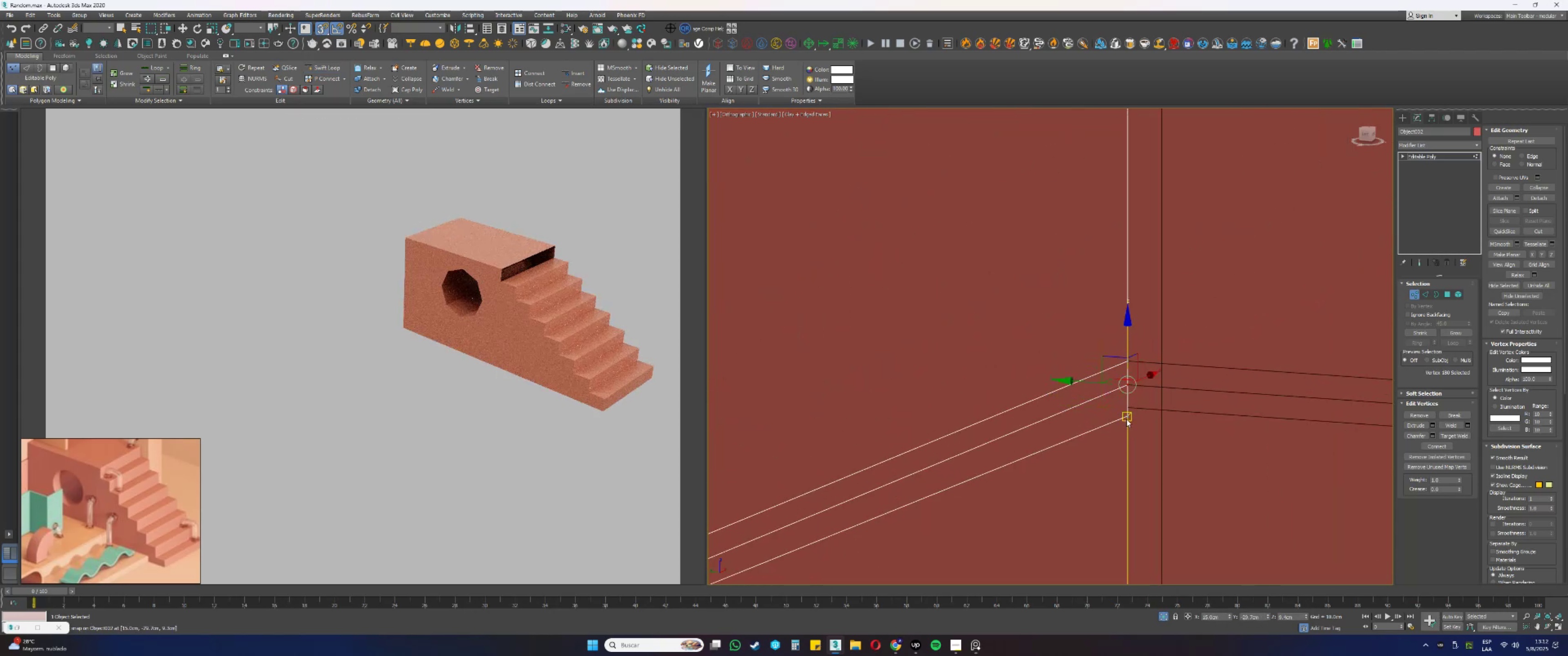 
left_click([1127, 417])
 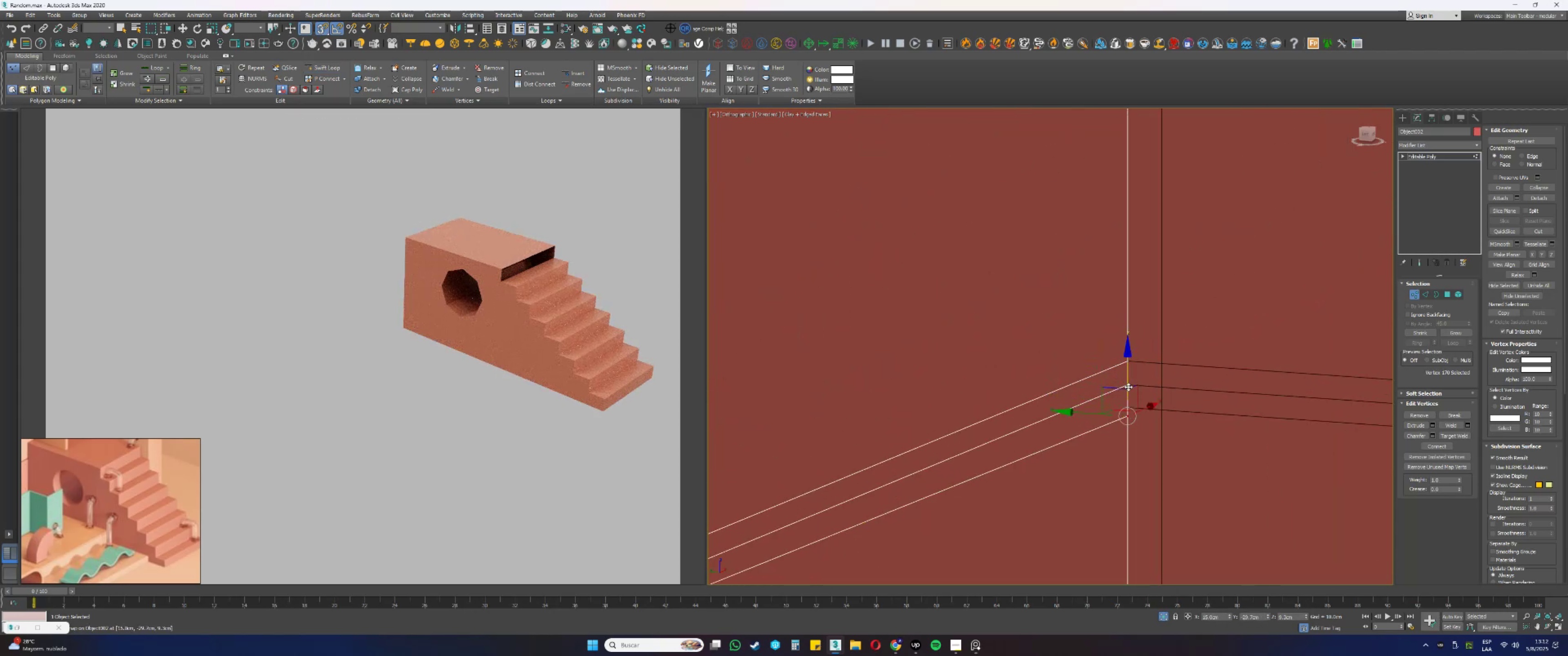 
left_click_drag(start_coordinate=[1127, 380], to_coordinate=[1156, 407])
 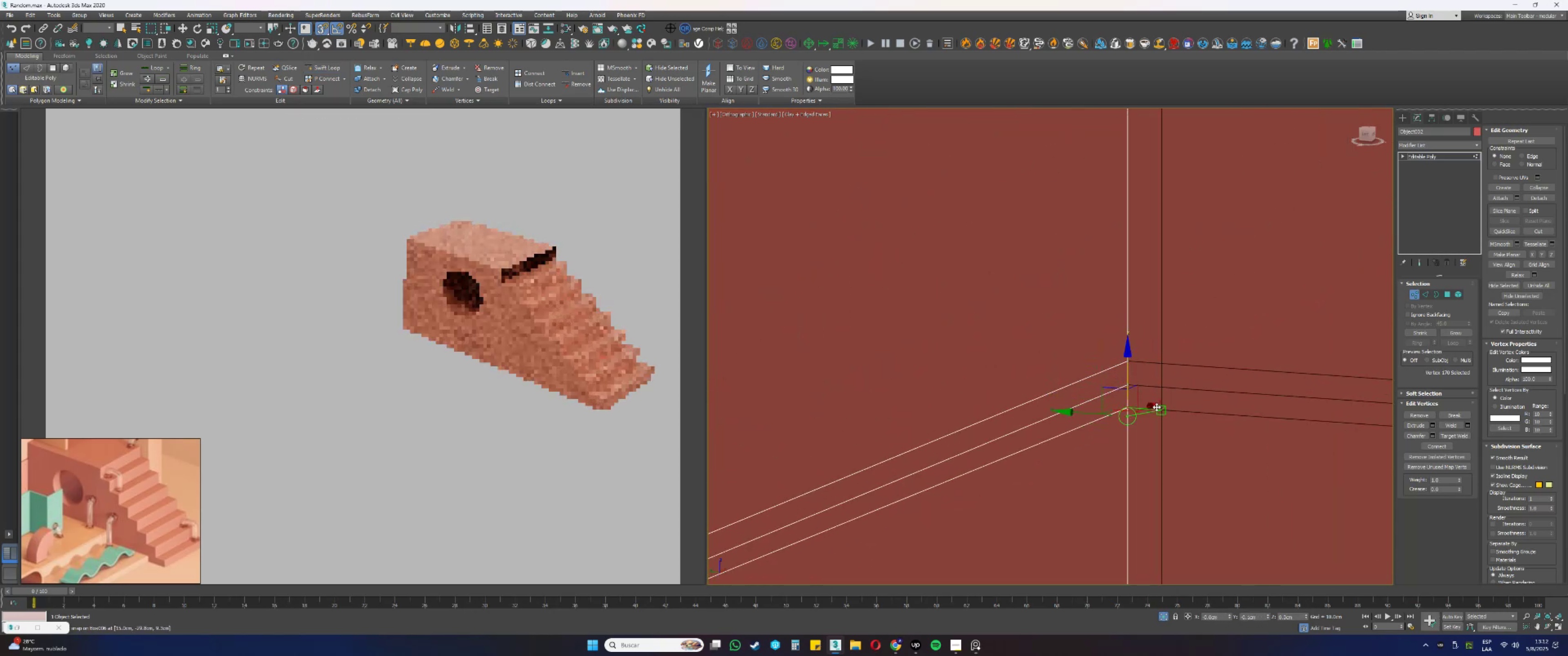 
key(S)
 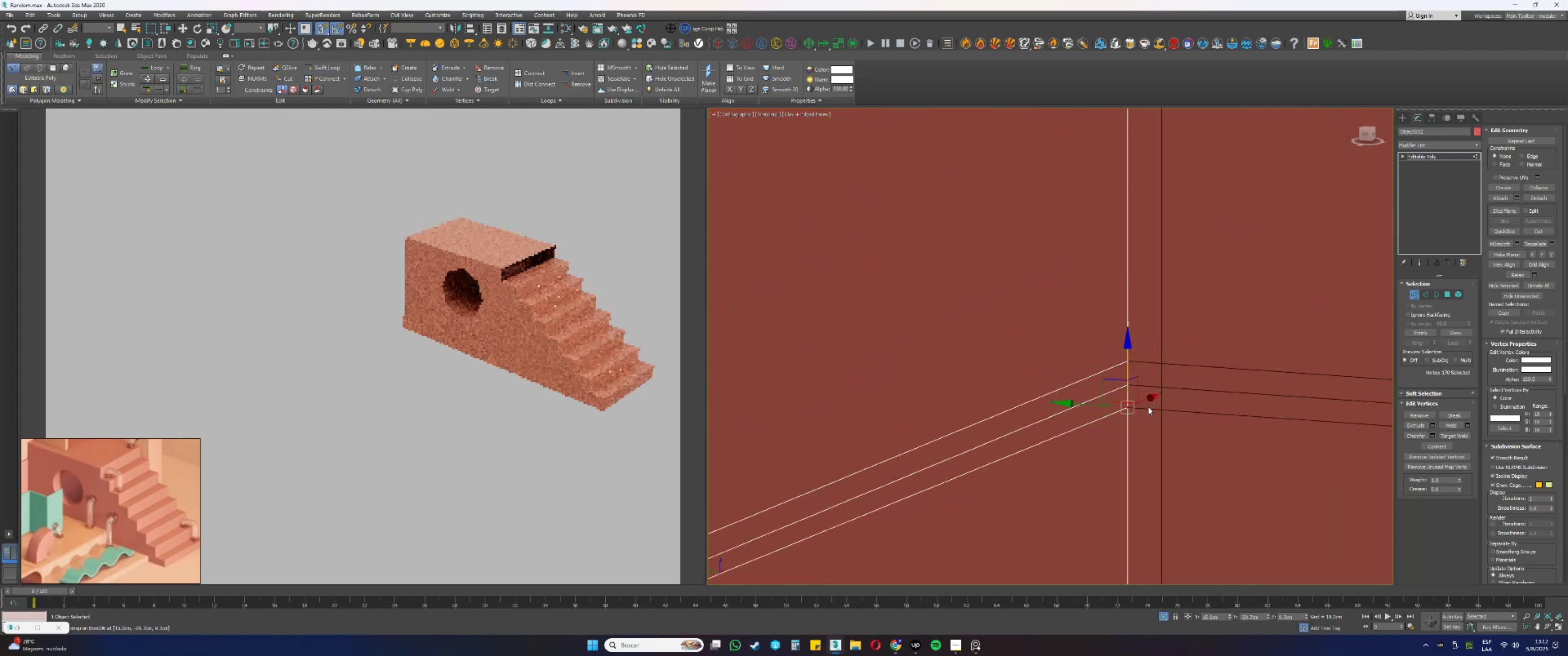 
scroll: coordinate [1012, 398], scroll_direction: down, amount: 17.0
 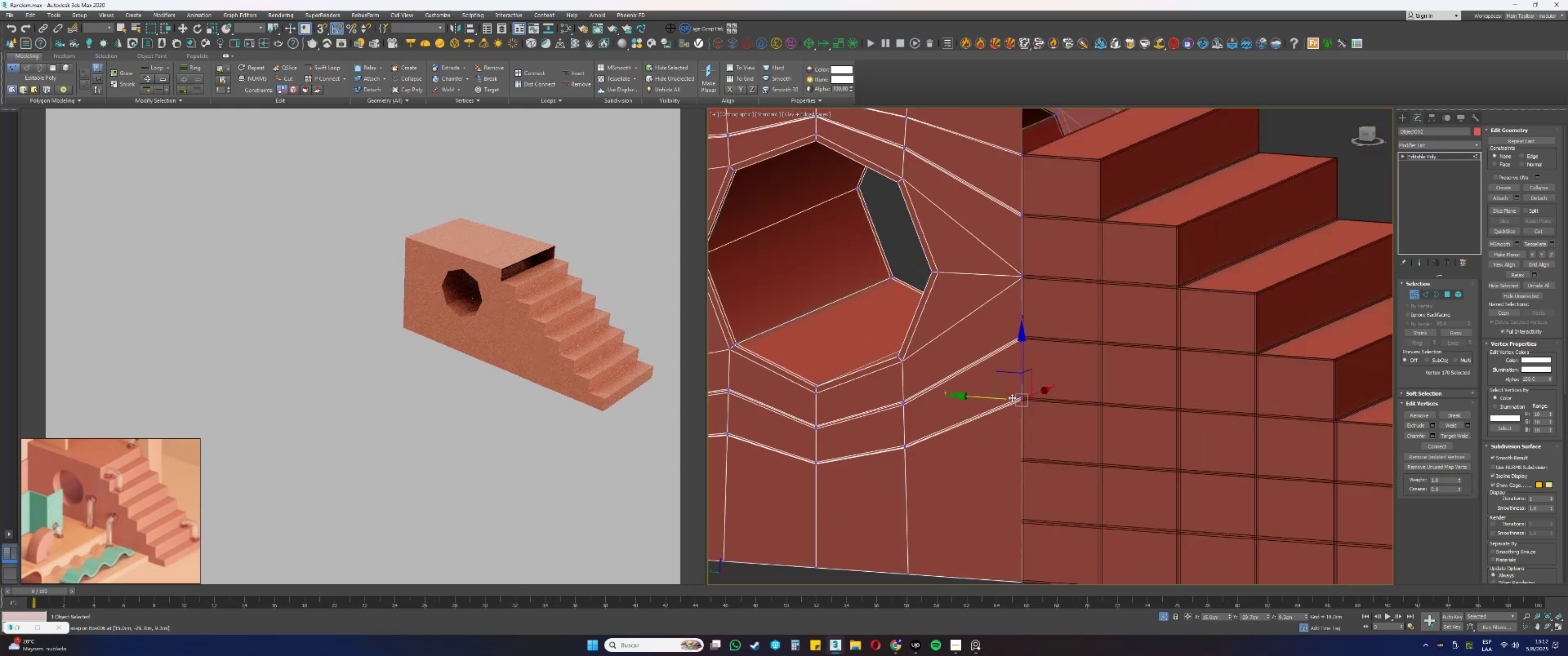 
hold_key(key=AltLeft, duration=0.56)
 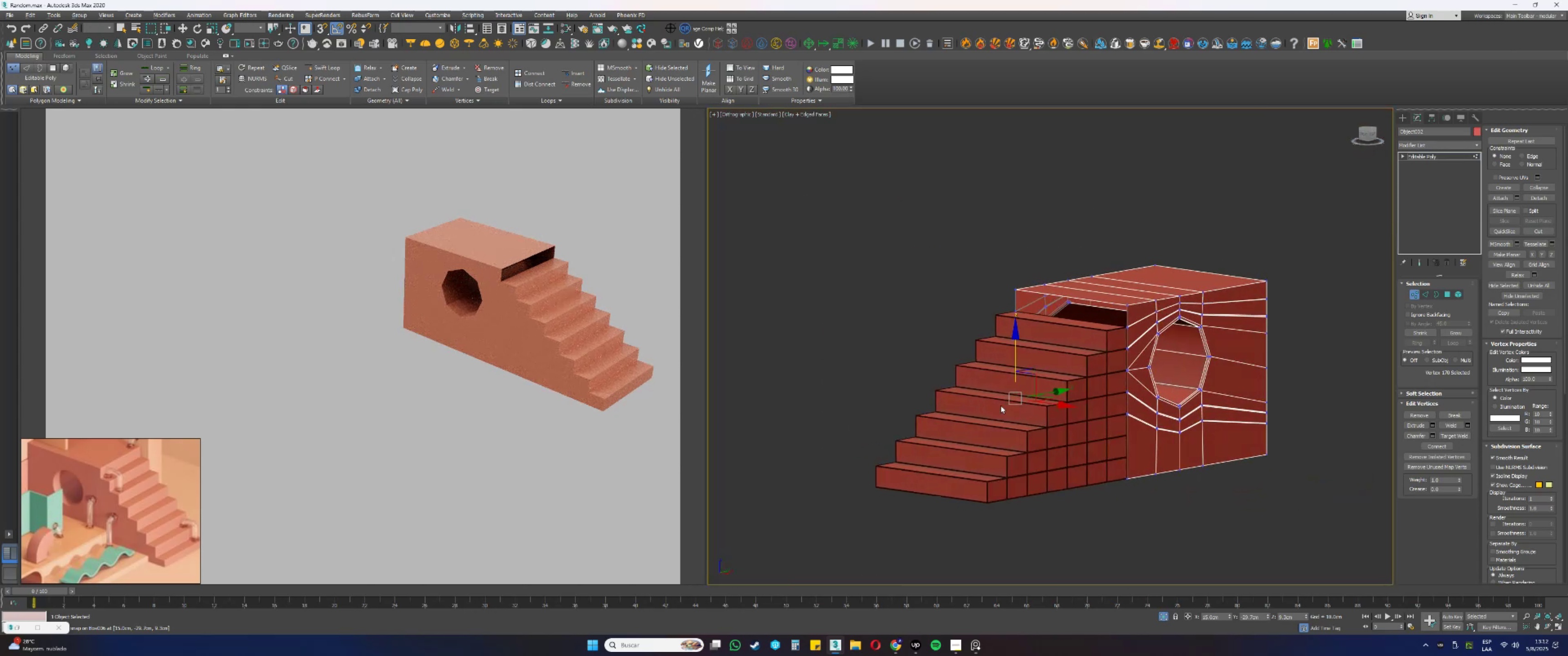 
key(Alt+AltLeft)
 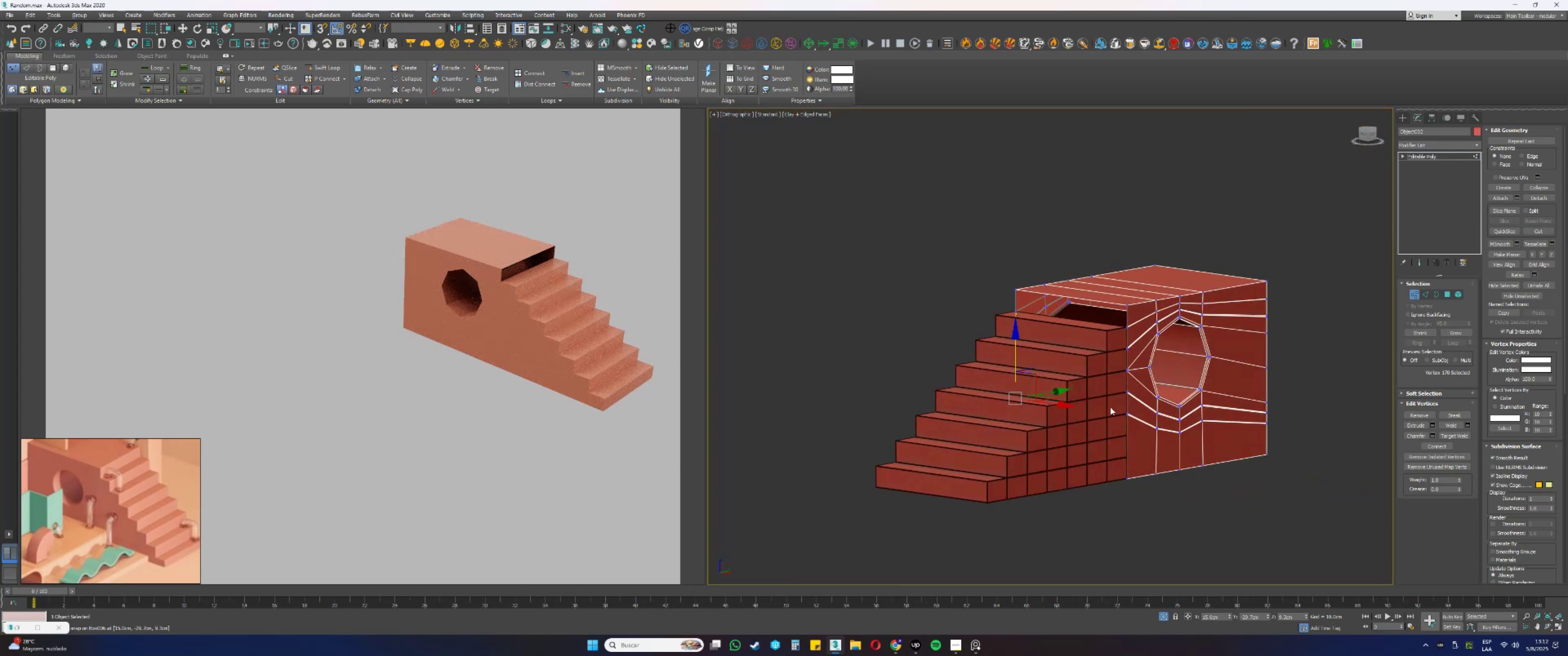 
scroll: coordinate [1155, 415], scroll_direction: up, amount: 15.0
 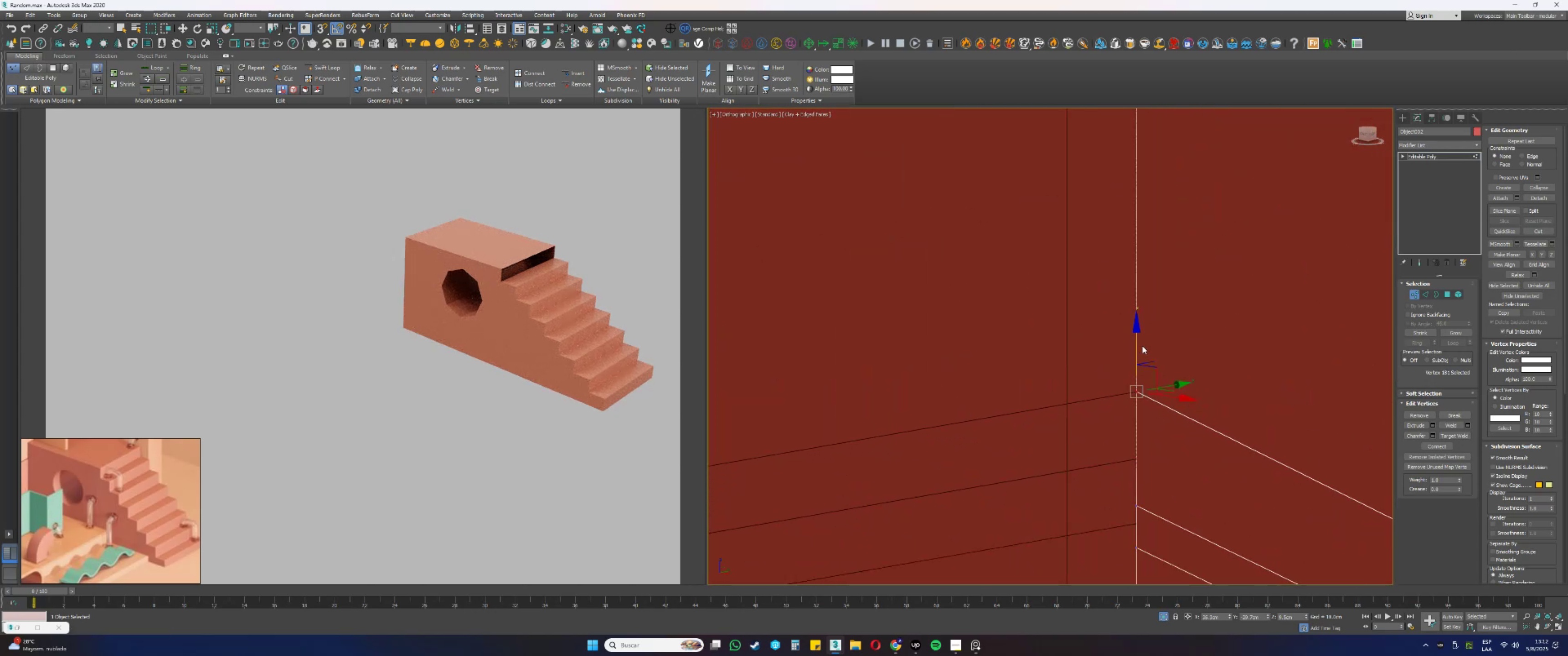 
left_click_drag(start_coordinate=[1138, 342], to_coordinate=[1135, 395])
 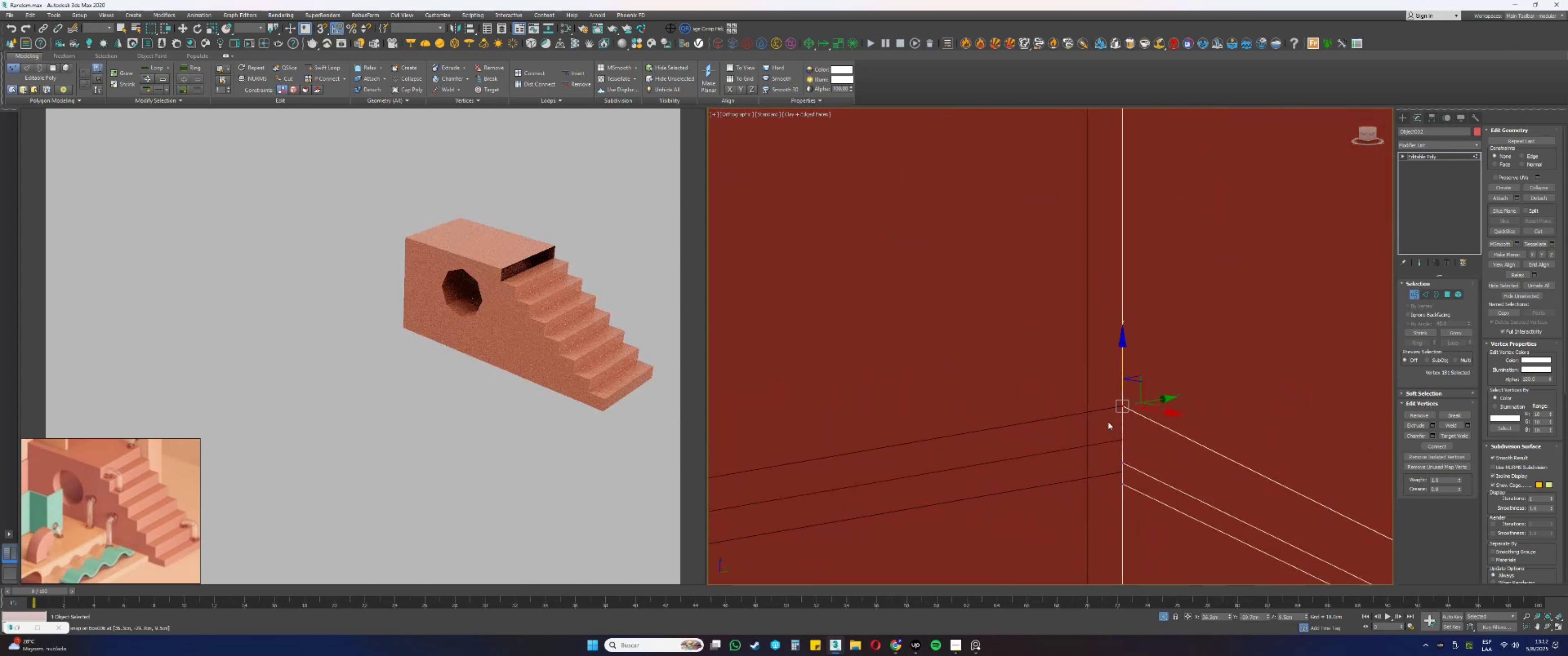 
type(ssss)
 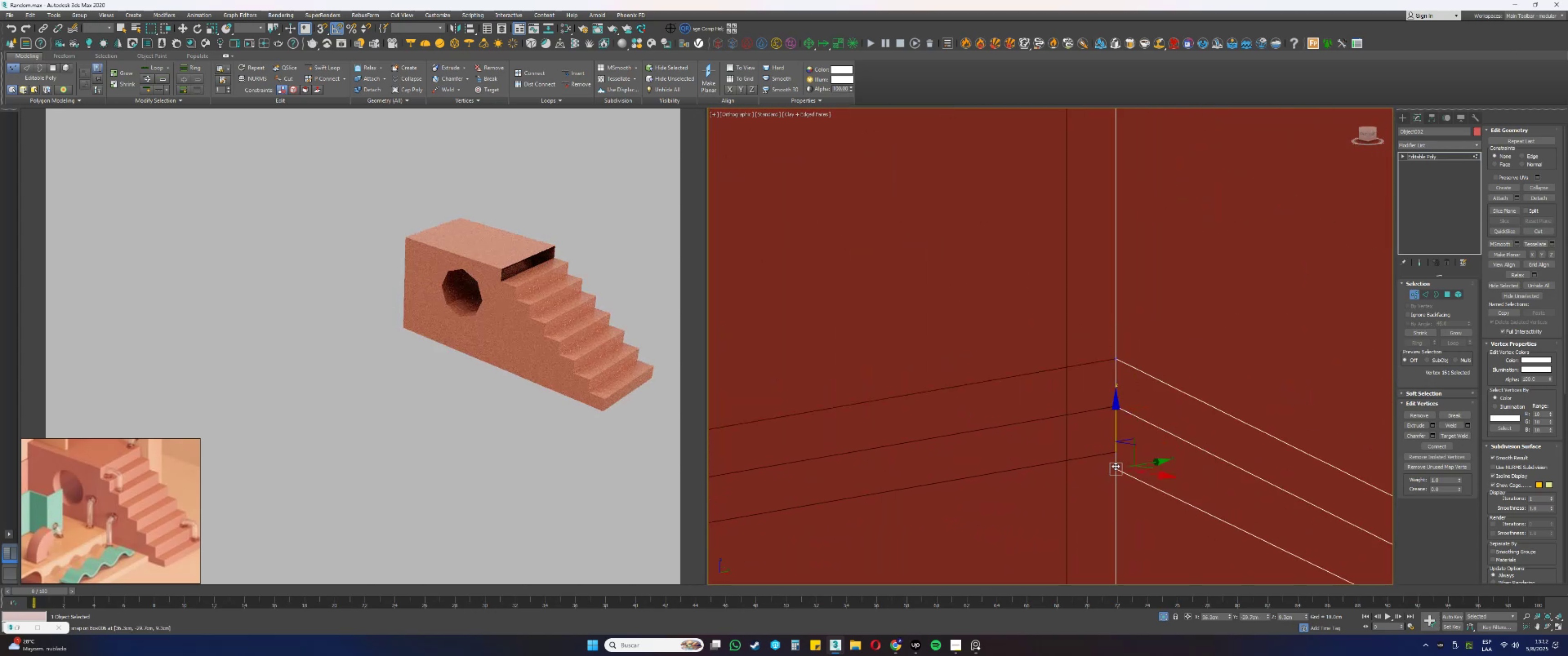 
scroll: coordinate [1108, 422], scroll_direction: down, amount: 10.0
 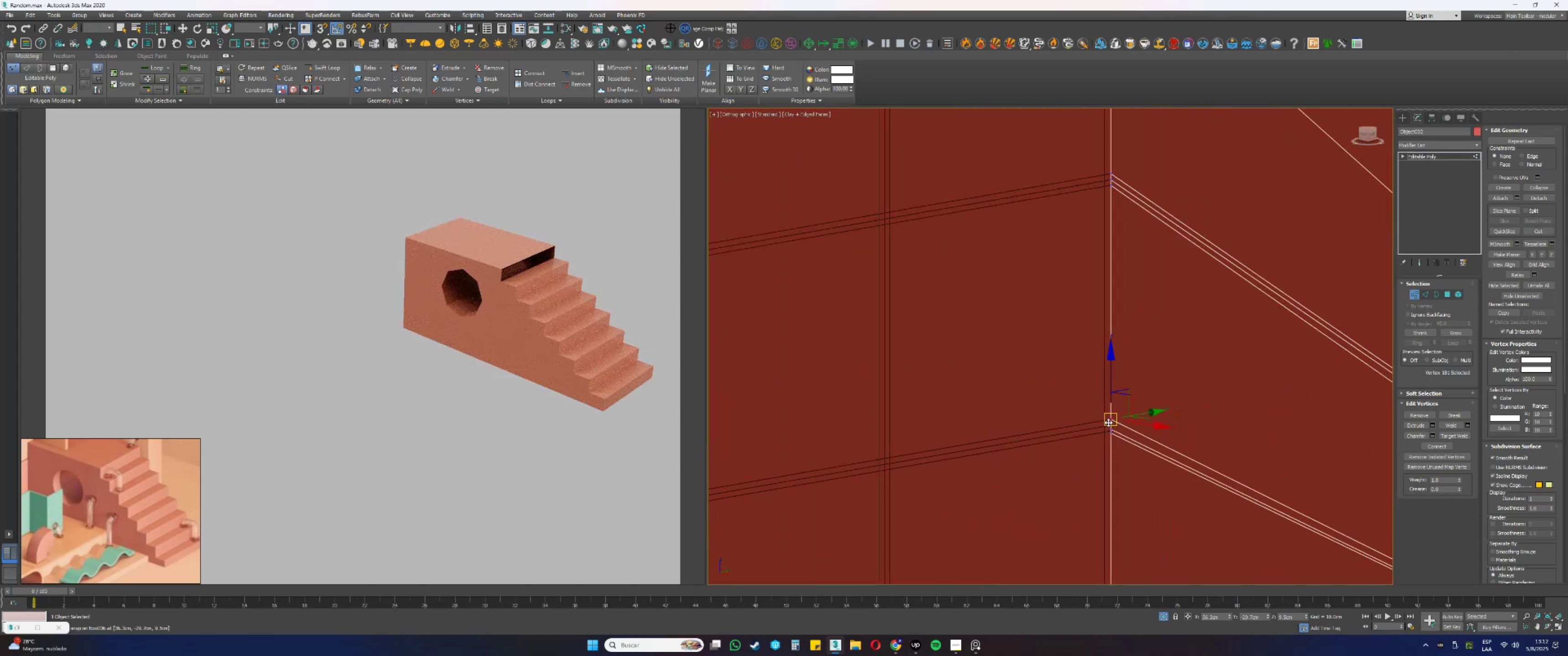 
scroll: coordinate [1115, 443], scroll_direction: up, amount: 6.0
 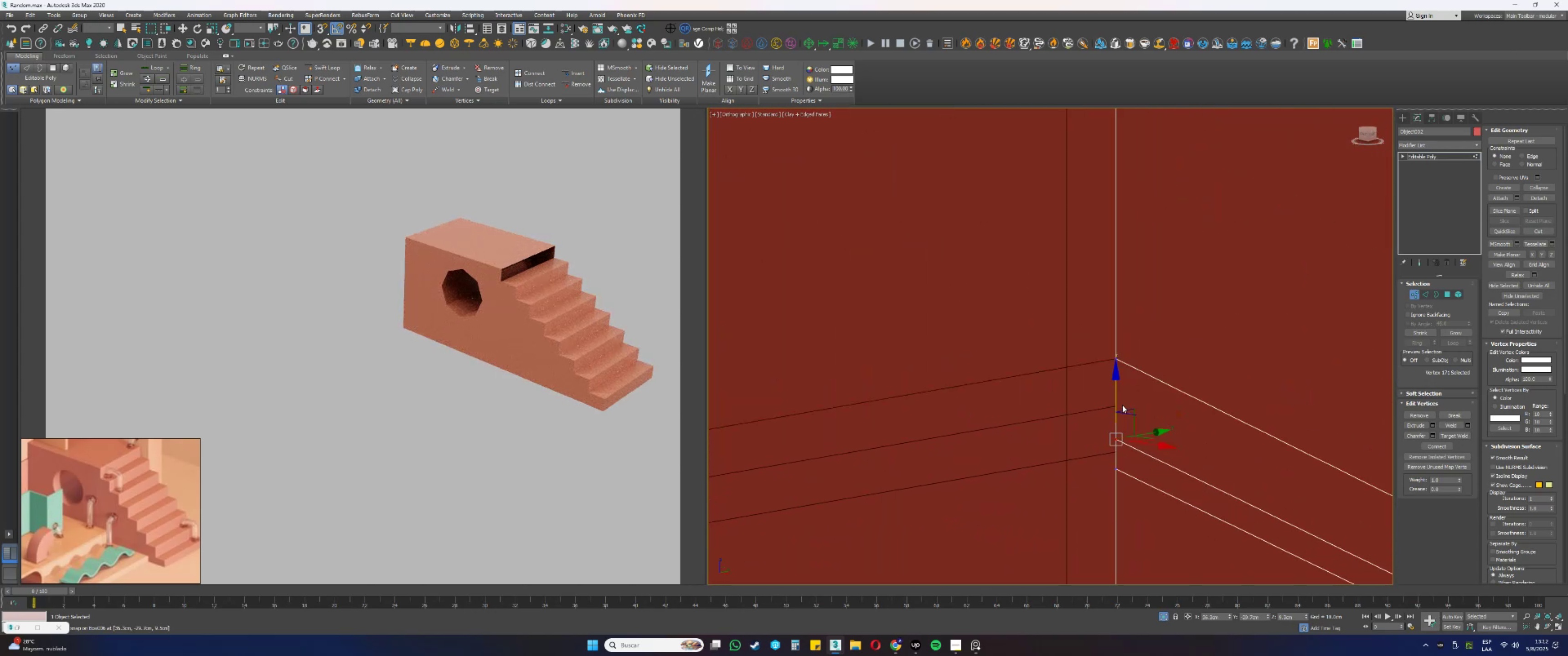 
left_click_drag(start_coordinate=[1117, 401], to_coordinate=[1115, 411])
 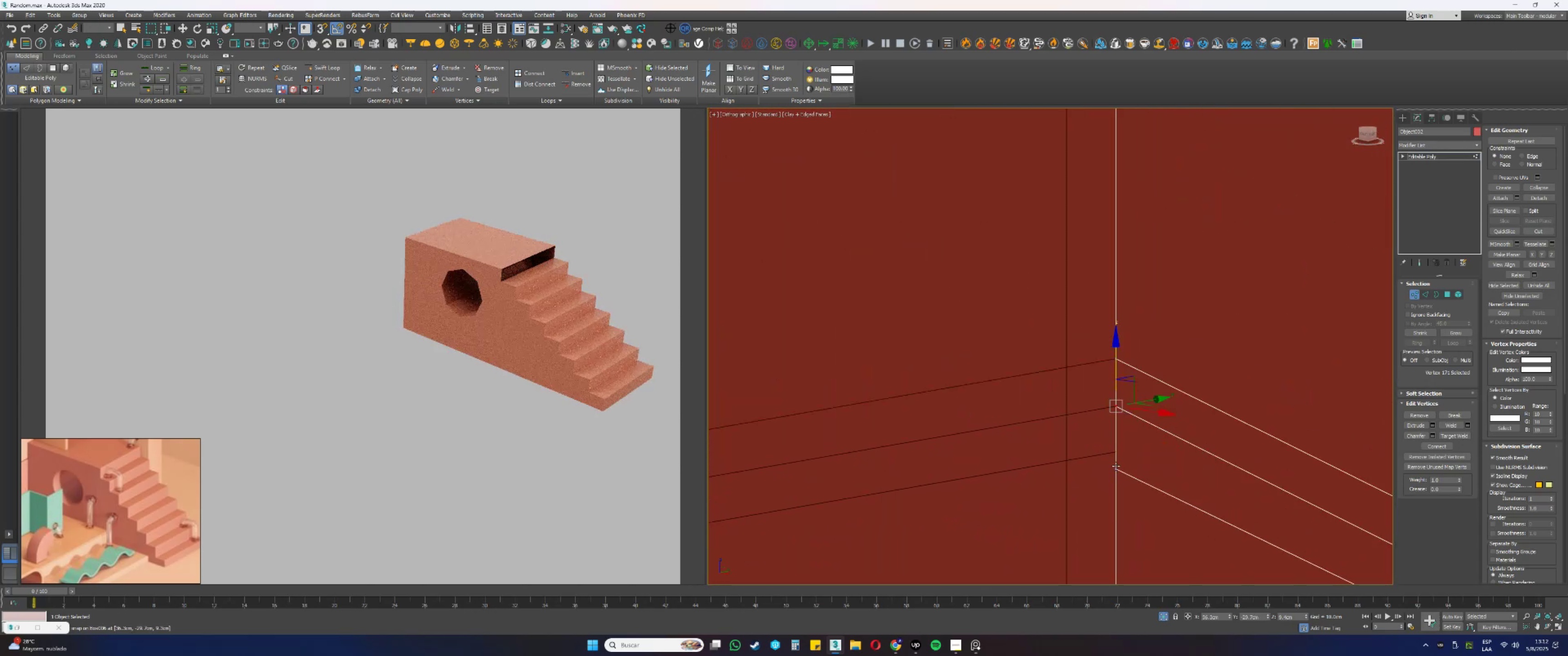 
left_click([1115, 466])
 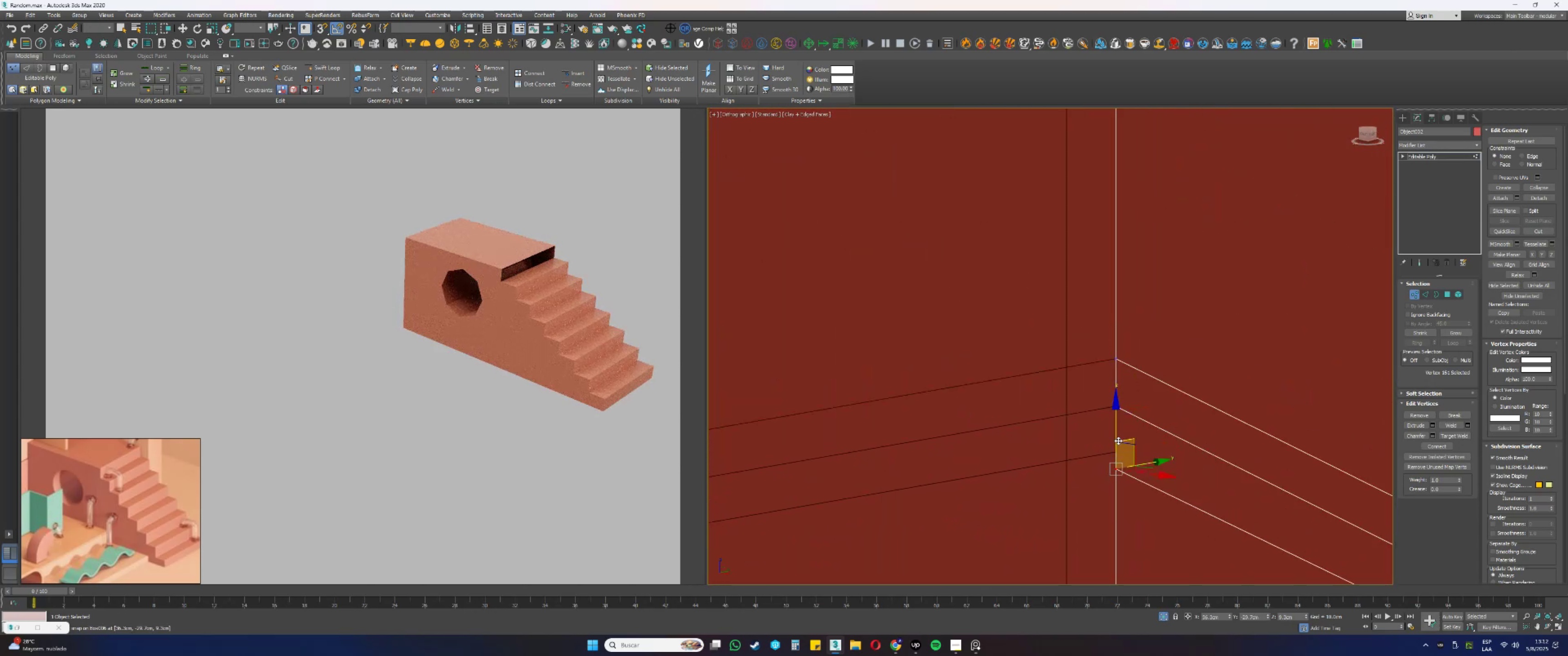 
left_click_drag(start_coordinate=[1116, 435], to_coordinate=[1114, 455])
 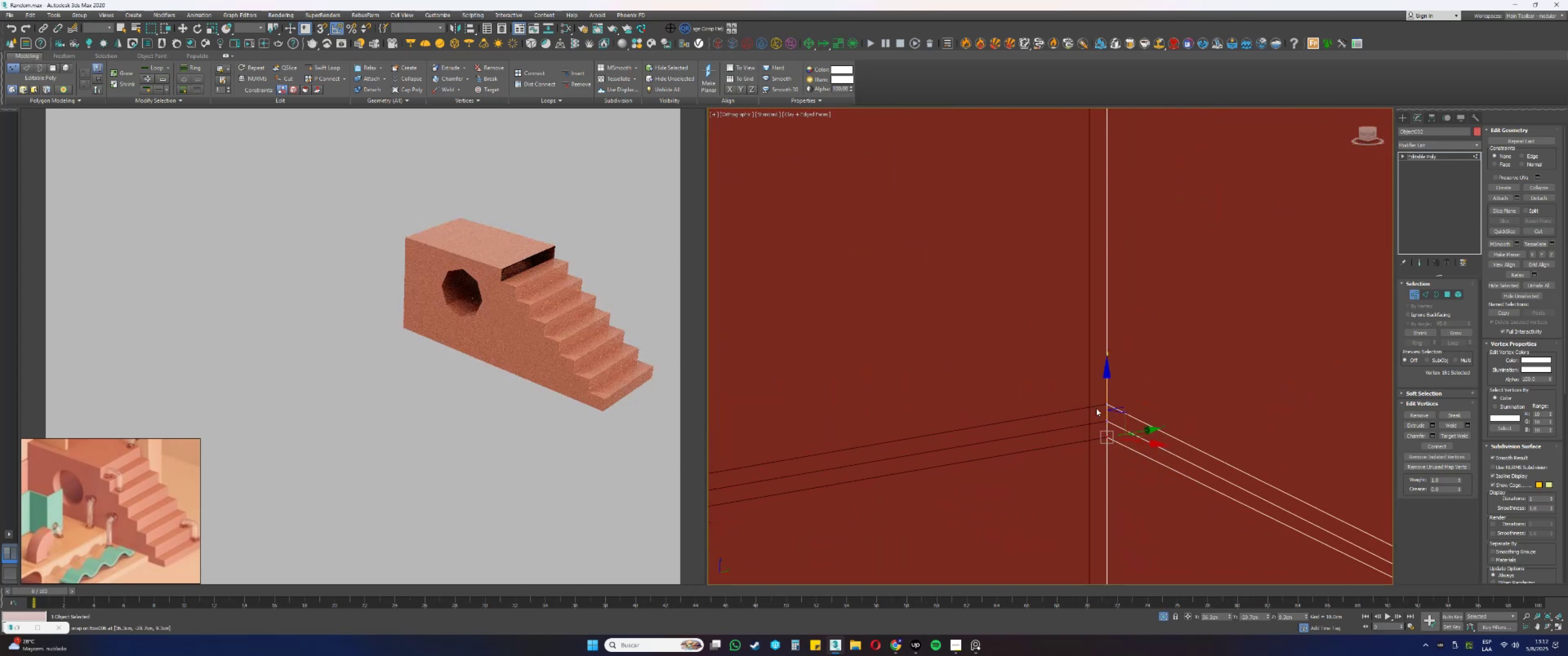 
type(ss)
 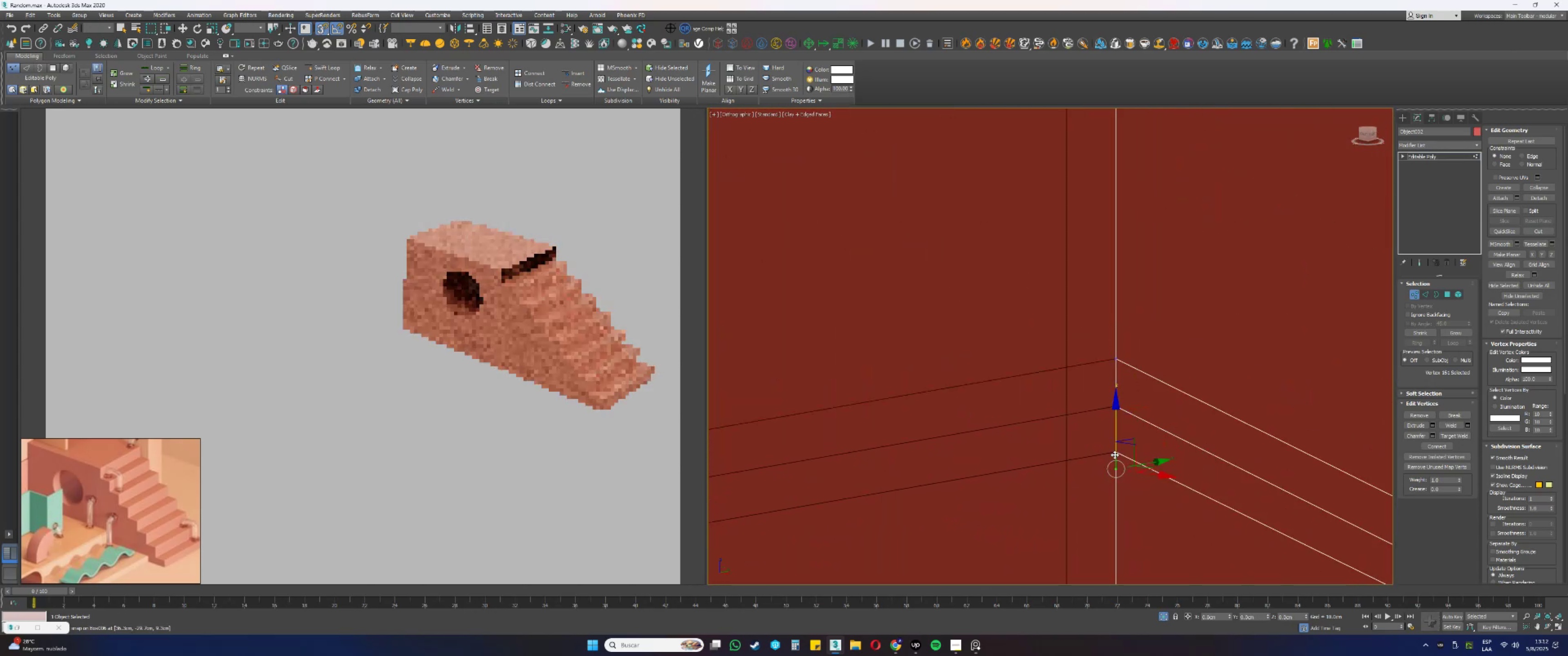 
scroll: coordinate [1088, 391], scroll_direction: down, amount: 20.0
 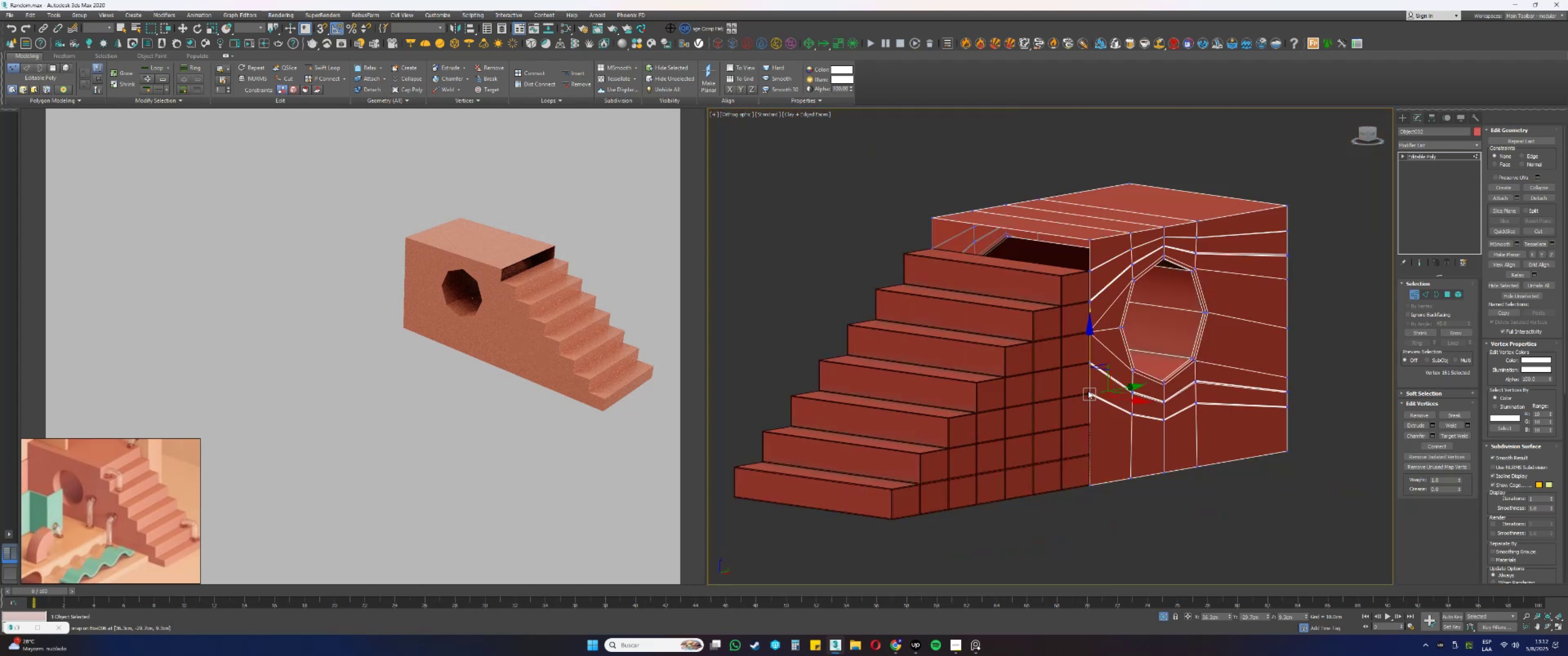 
hold_key(key=AltLeft, duration=0.61)
scroll: coordinate [1184, 408], scroll_direction: down, amount: 1.0
 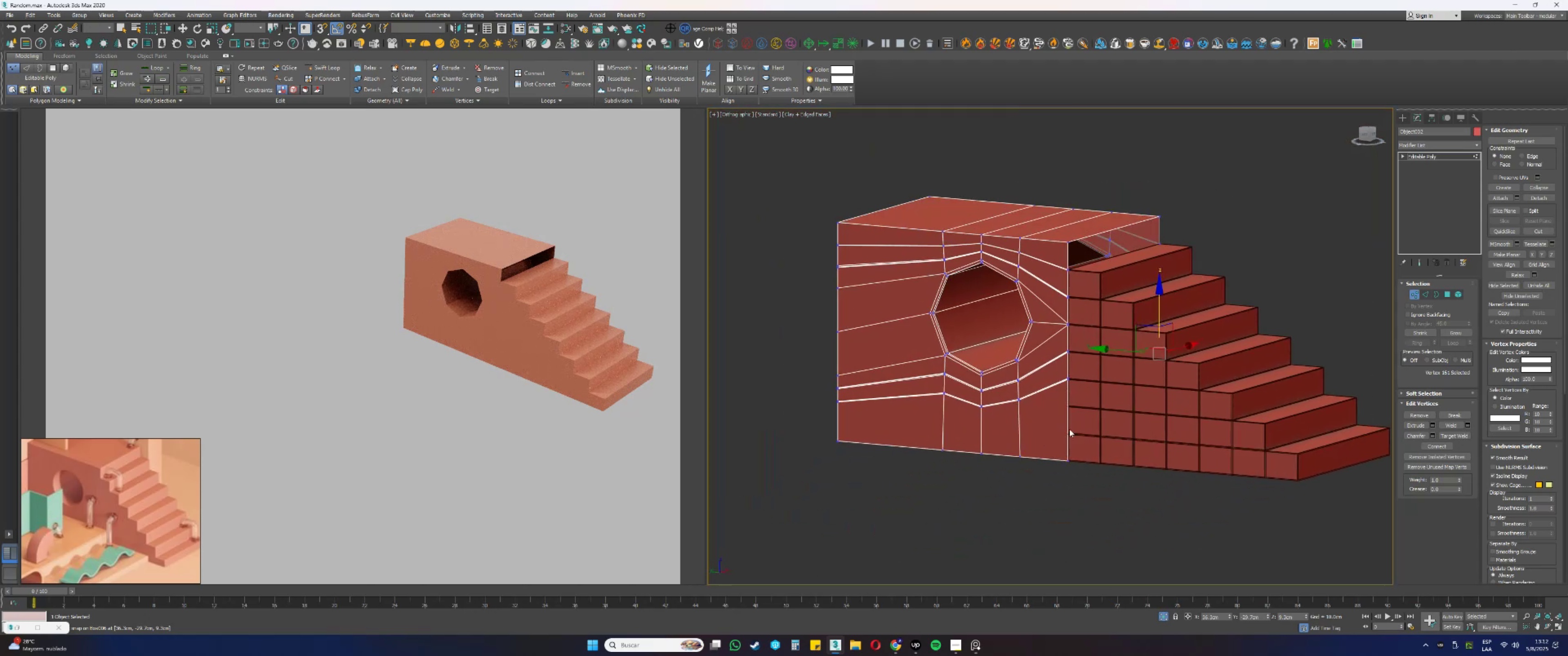 
scroll: coordinate [1032, 414], scroll_direction: up, amount: 6.0
 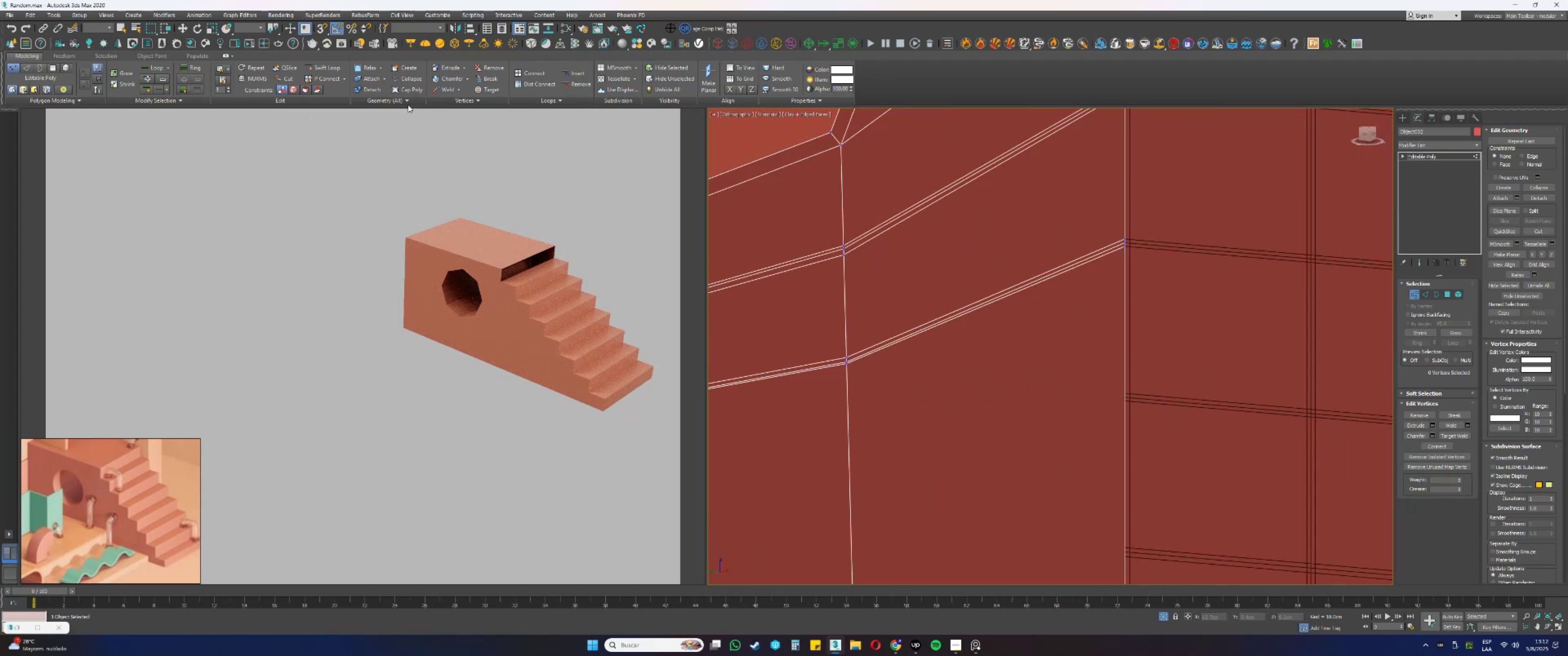 
left_click([1098, 398])
 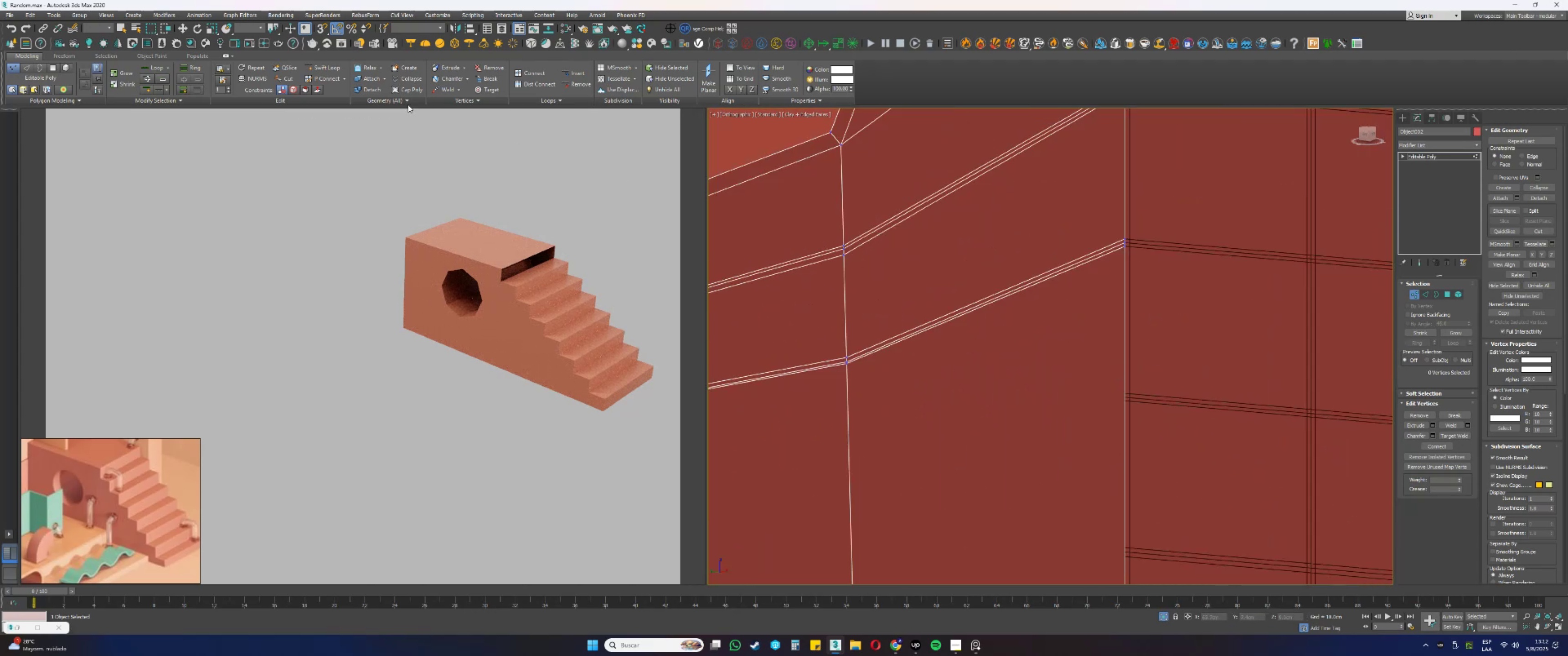 
left_click([325, 68])
 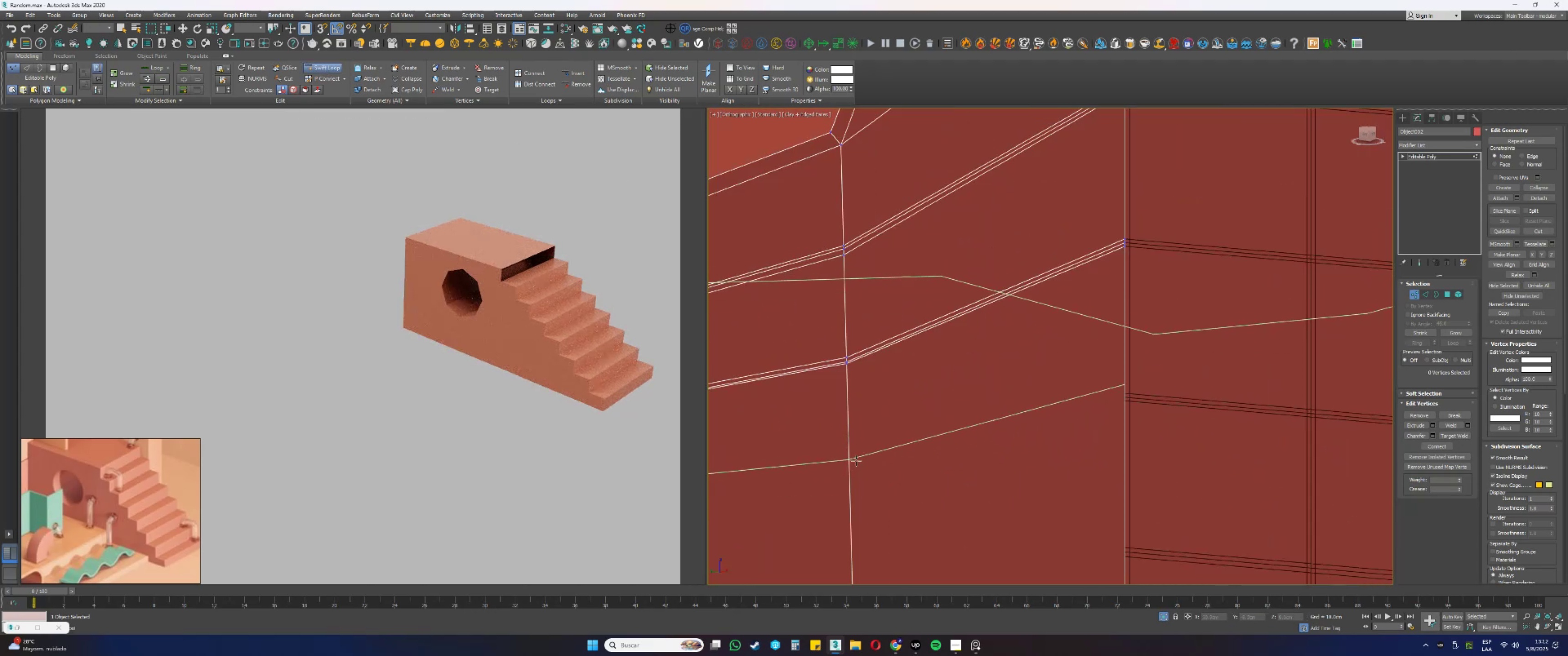 
left_click([855, 465])
 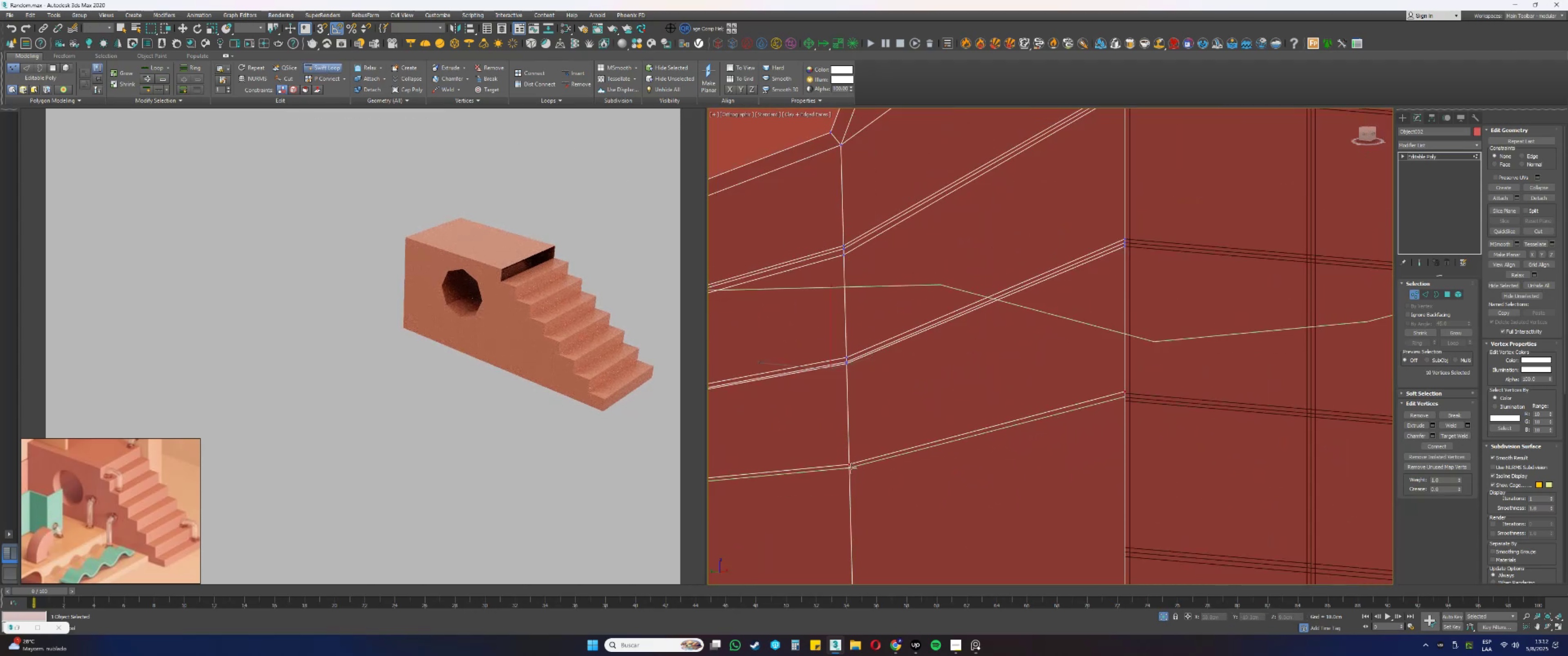 
left_click([850, 468])
 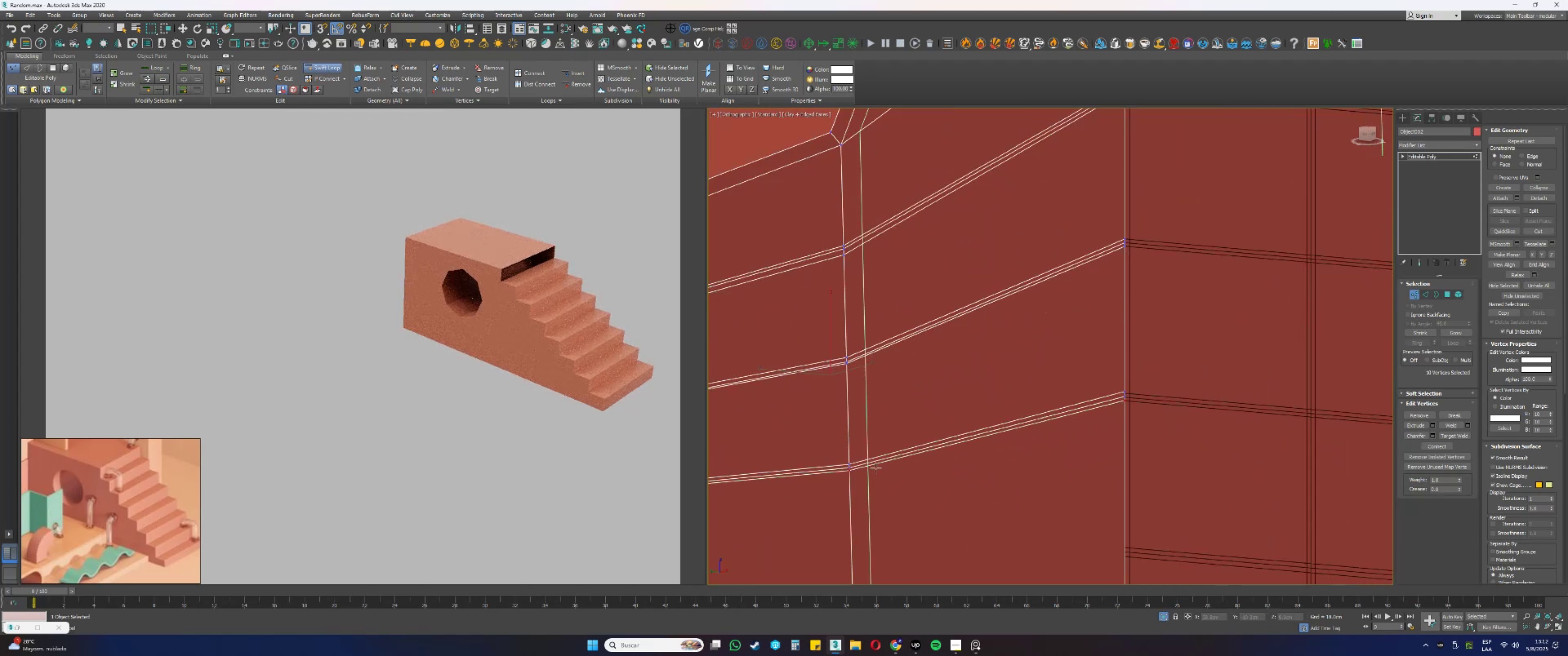 
scroll: coordinate [1063, 408], scroll_direction: up, amount: 5.0
 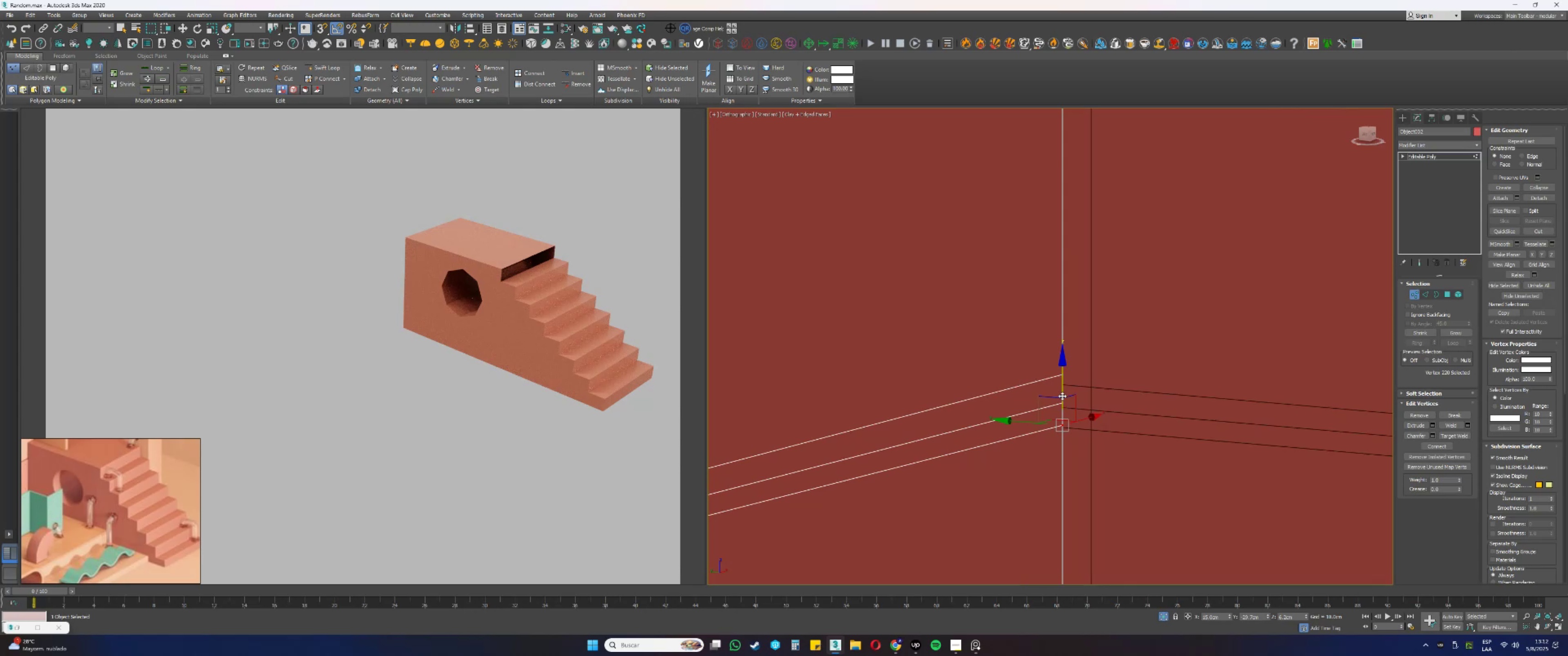 
left_click_drag(start_coordinate=[1062, 390], to_coordinate=[1093, 428])
 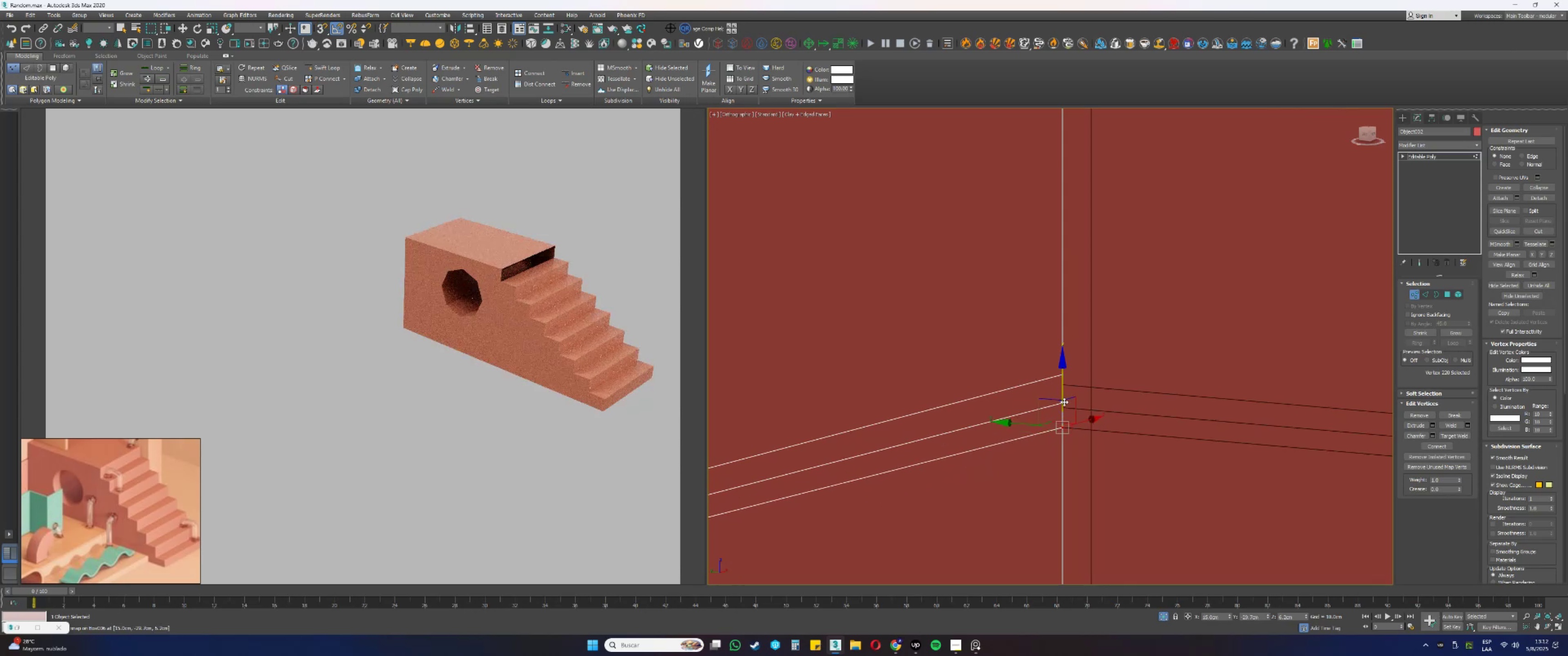 
type(ss)
 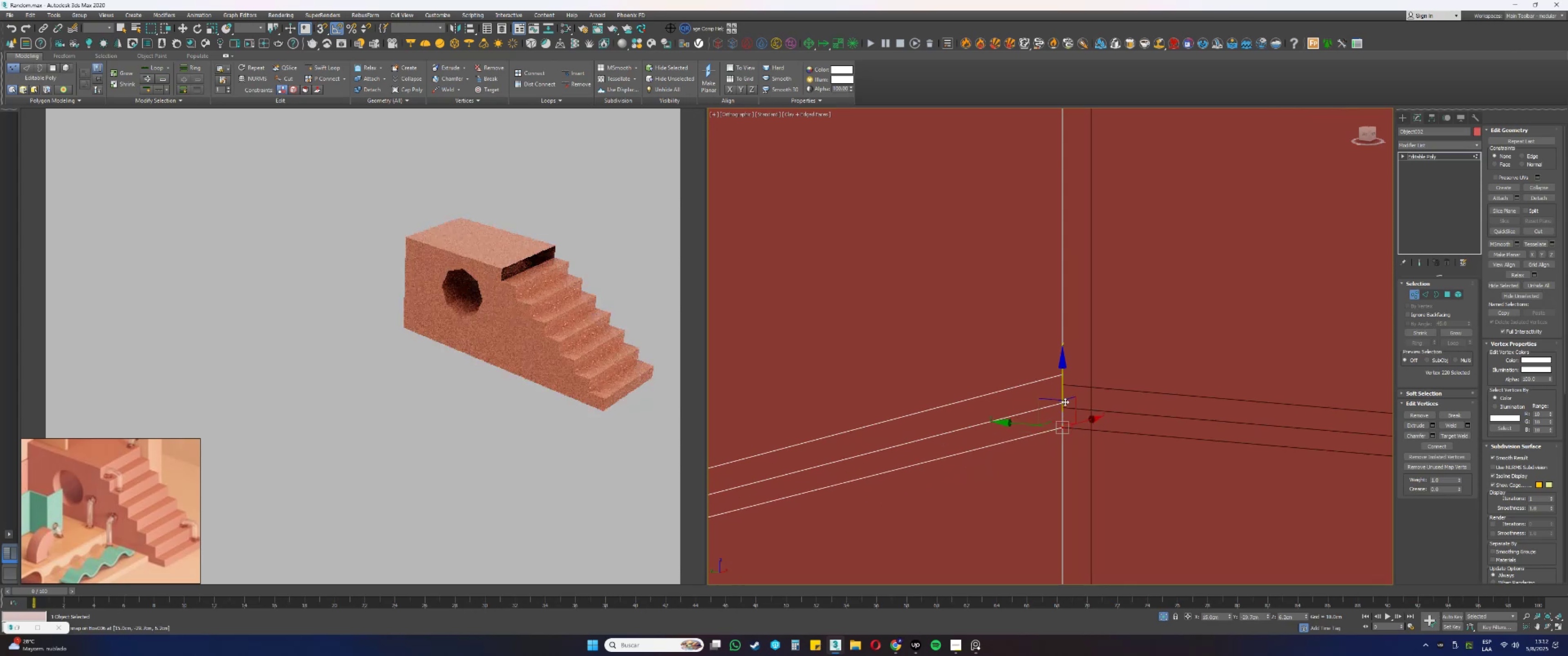 
left_click([1063, 403])
 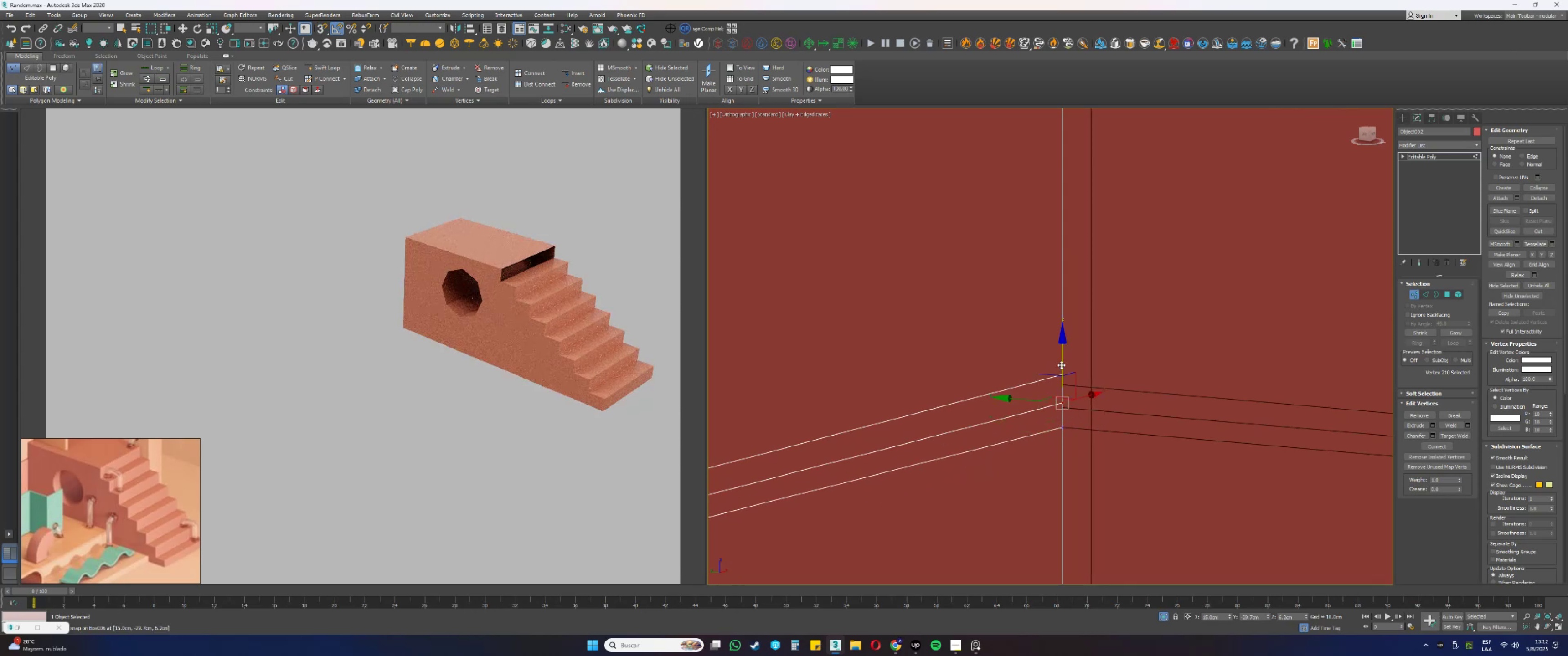 
left_click_drag(start_coordinate=[1061, 364], to_coordinate=[1099, 410])
 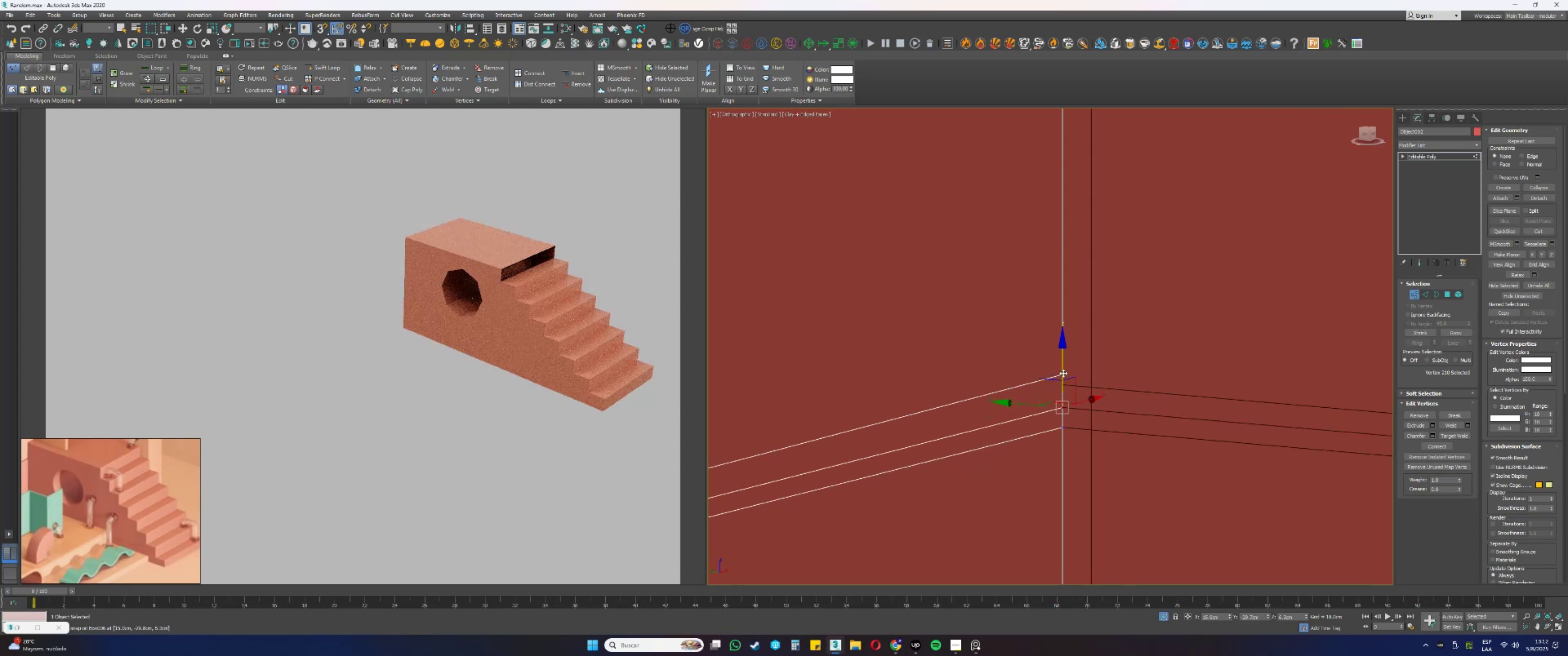 
type(ss)
 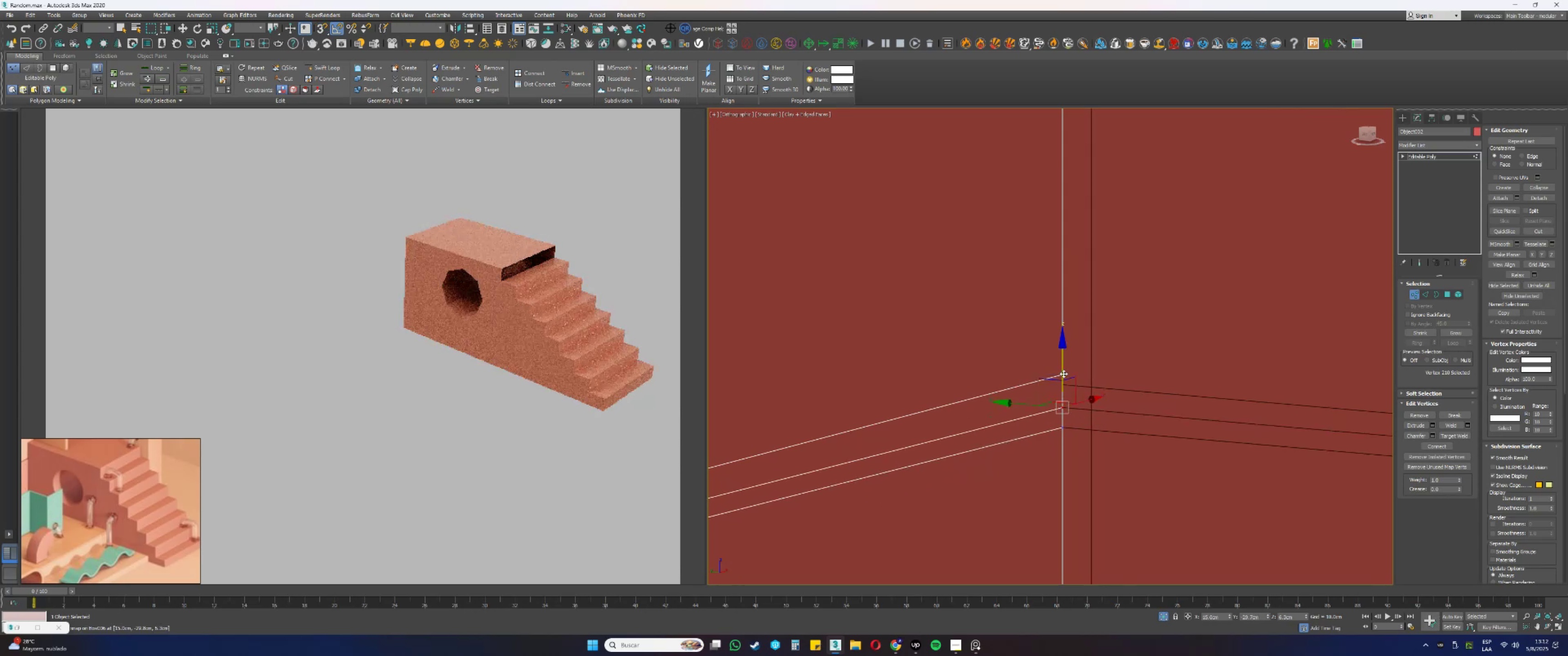 
left_click([1063, 373])
 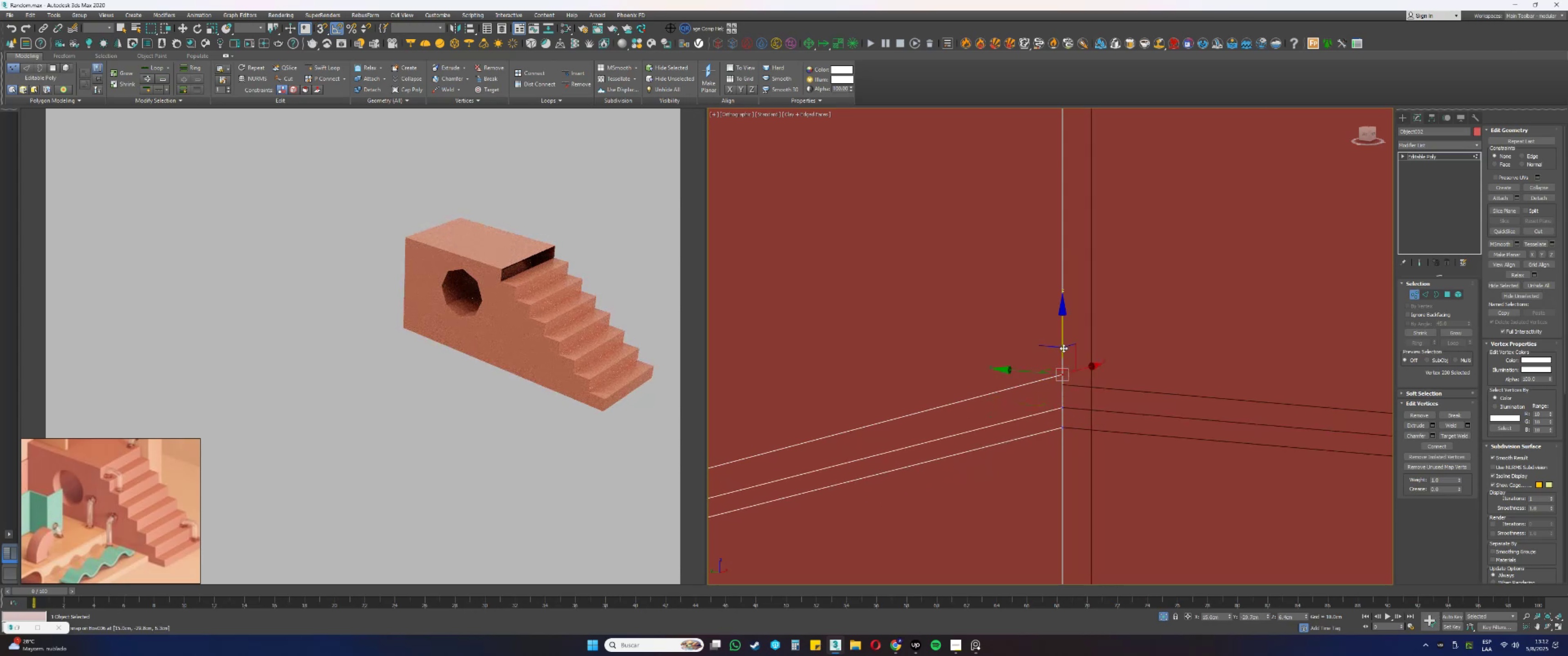 
left_click_drag(start_coordinate=[1063, 340], to_coordinate=[1095, 390])
 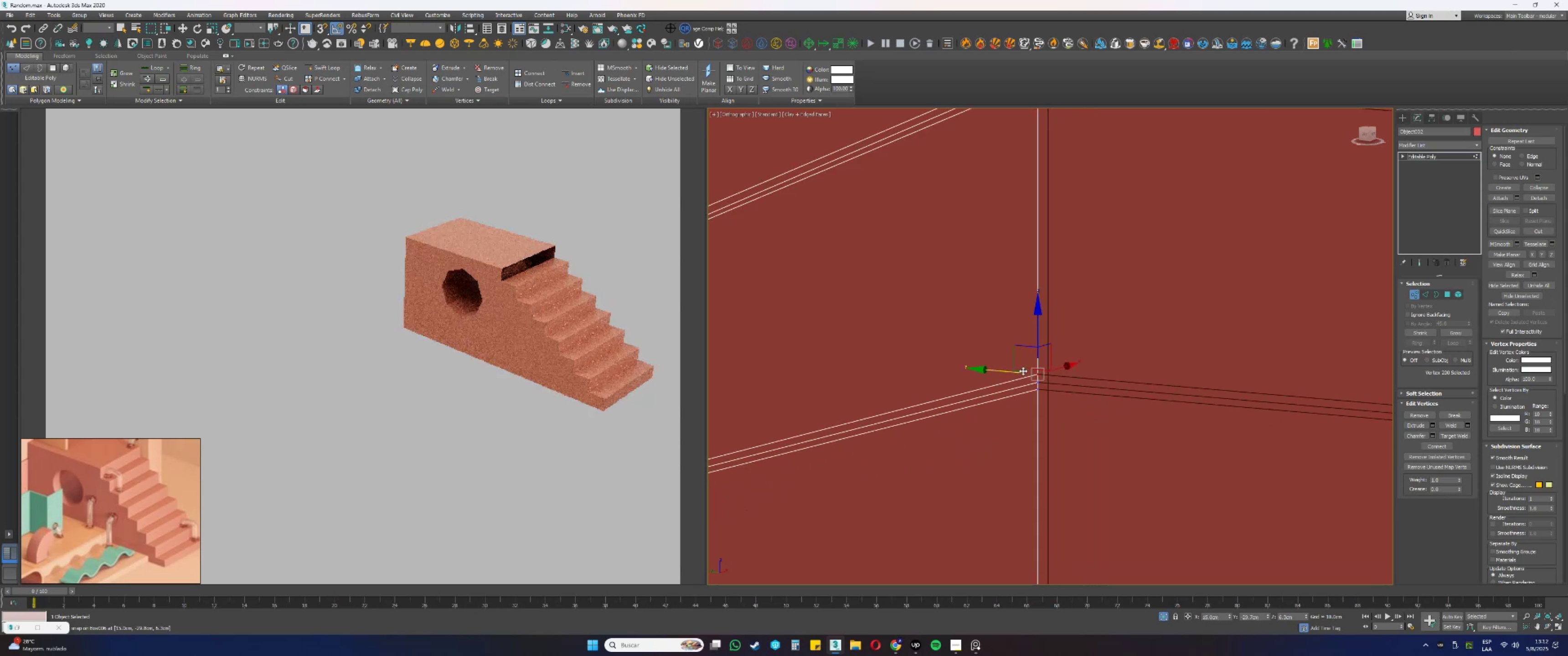 
type(ss)
 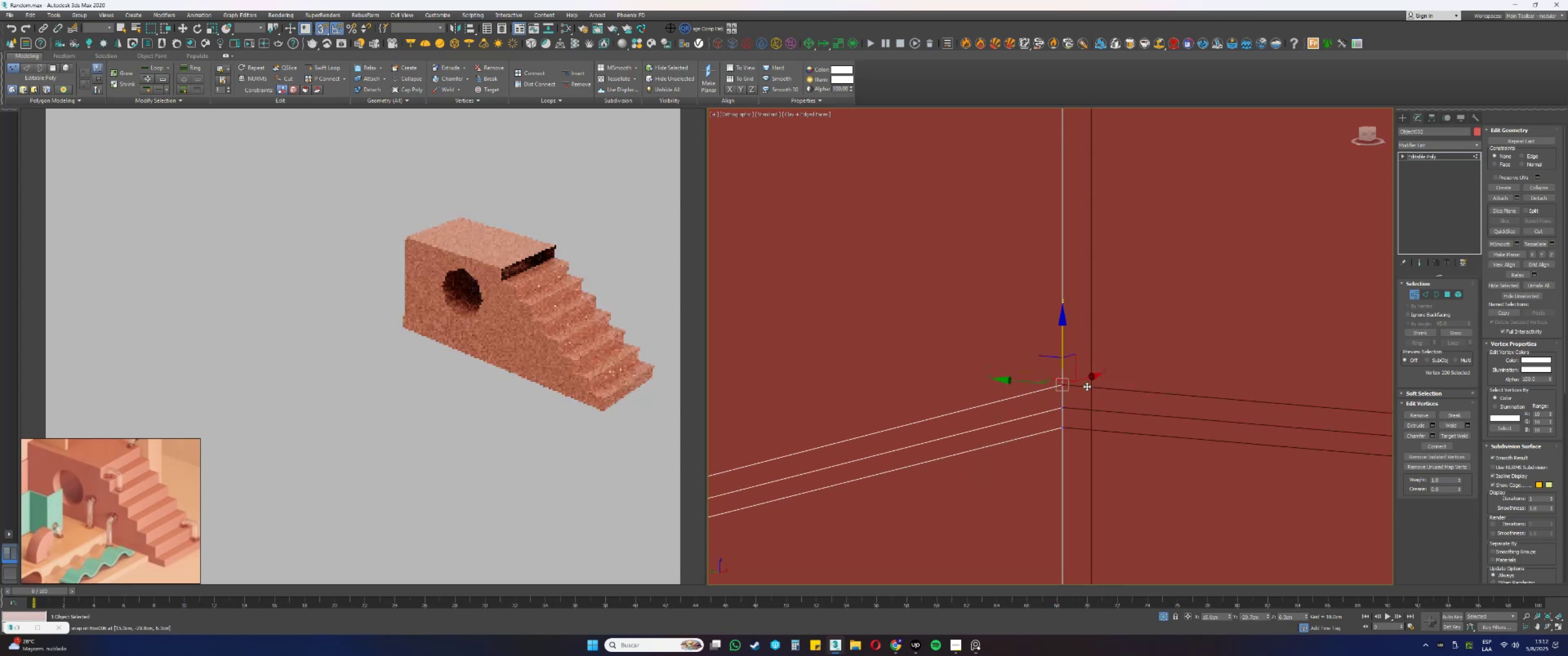 
scroll: coordinate [1022, 369], scroll_direction: down, amount: 18.0
 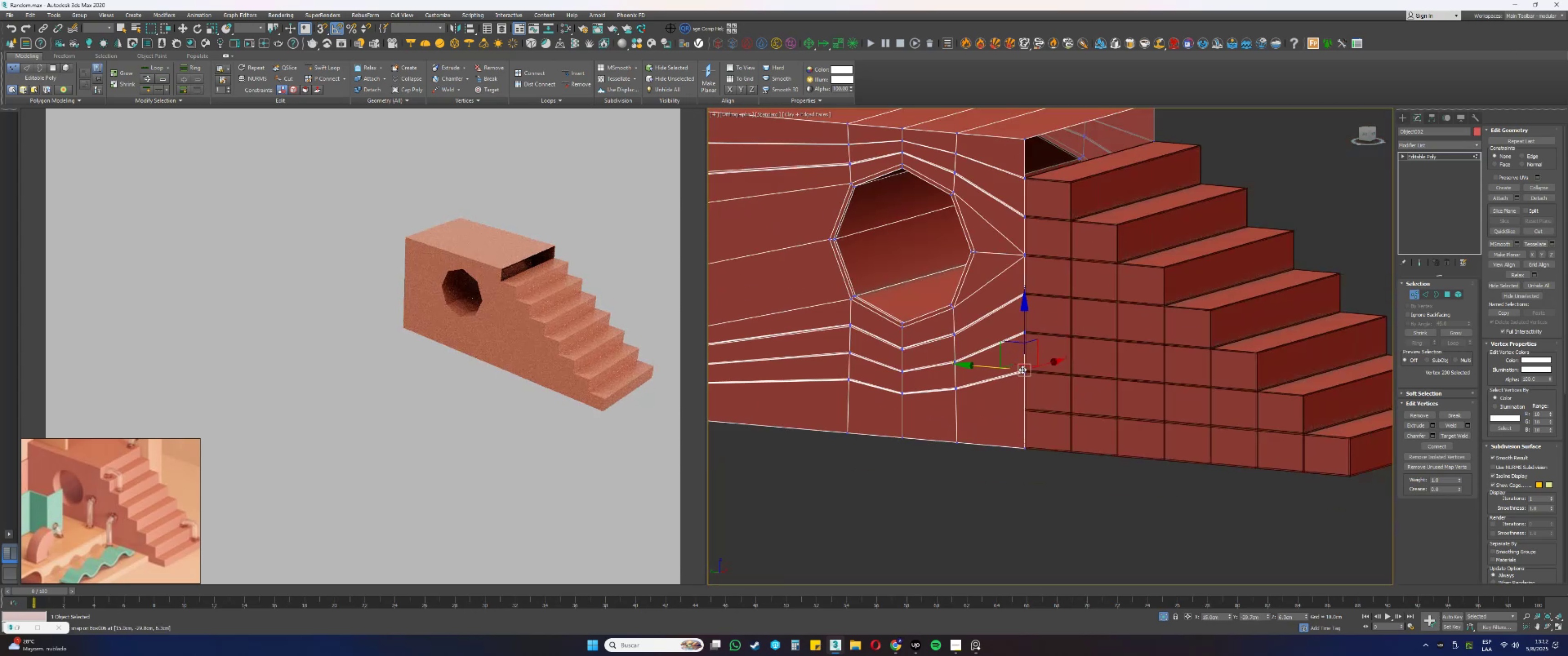 
hold_key(key=AltLeft, duration=0.59)
 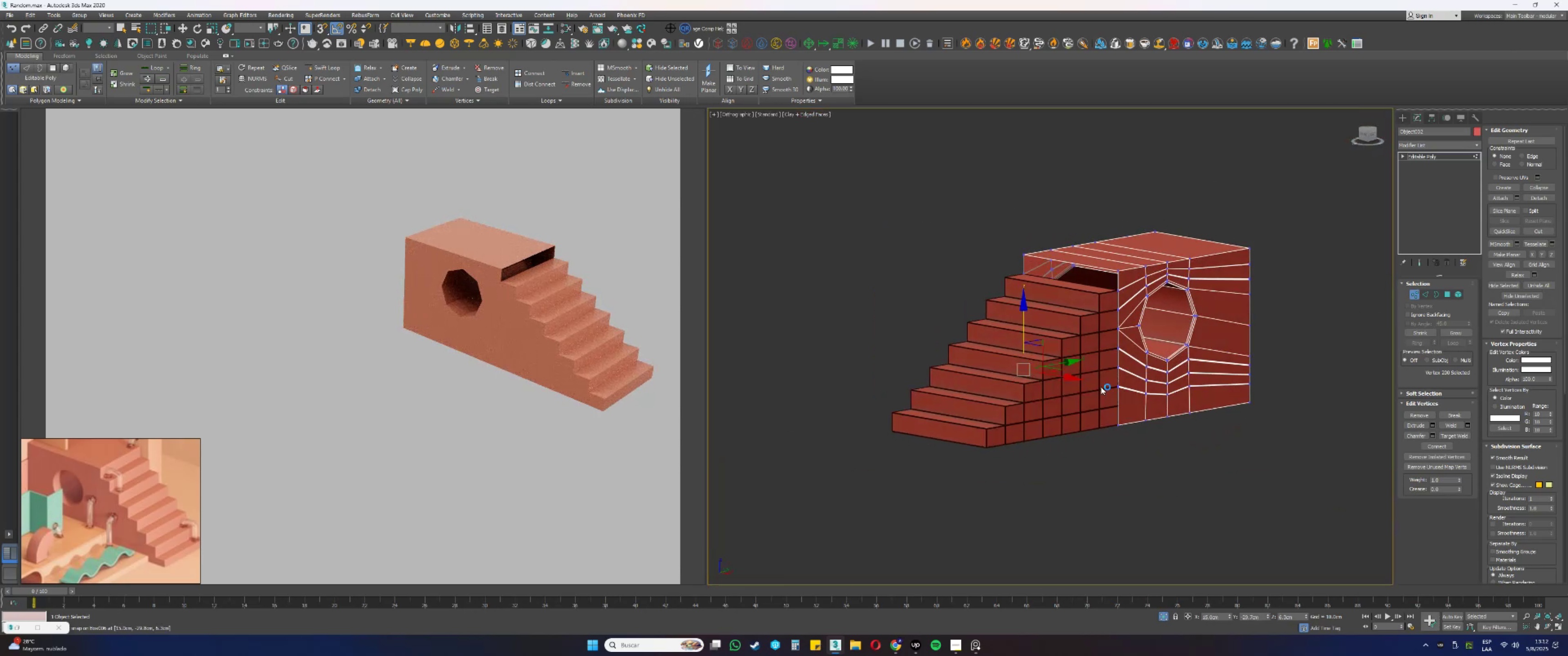 
scroll: coordinate [1110, 369], scroll_direction: up, amount: 11.0
 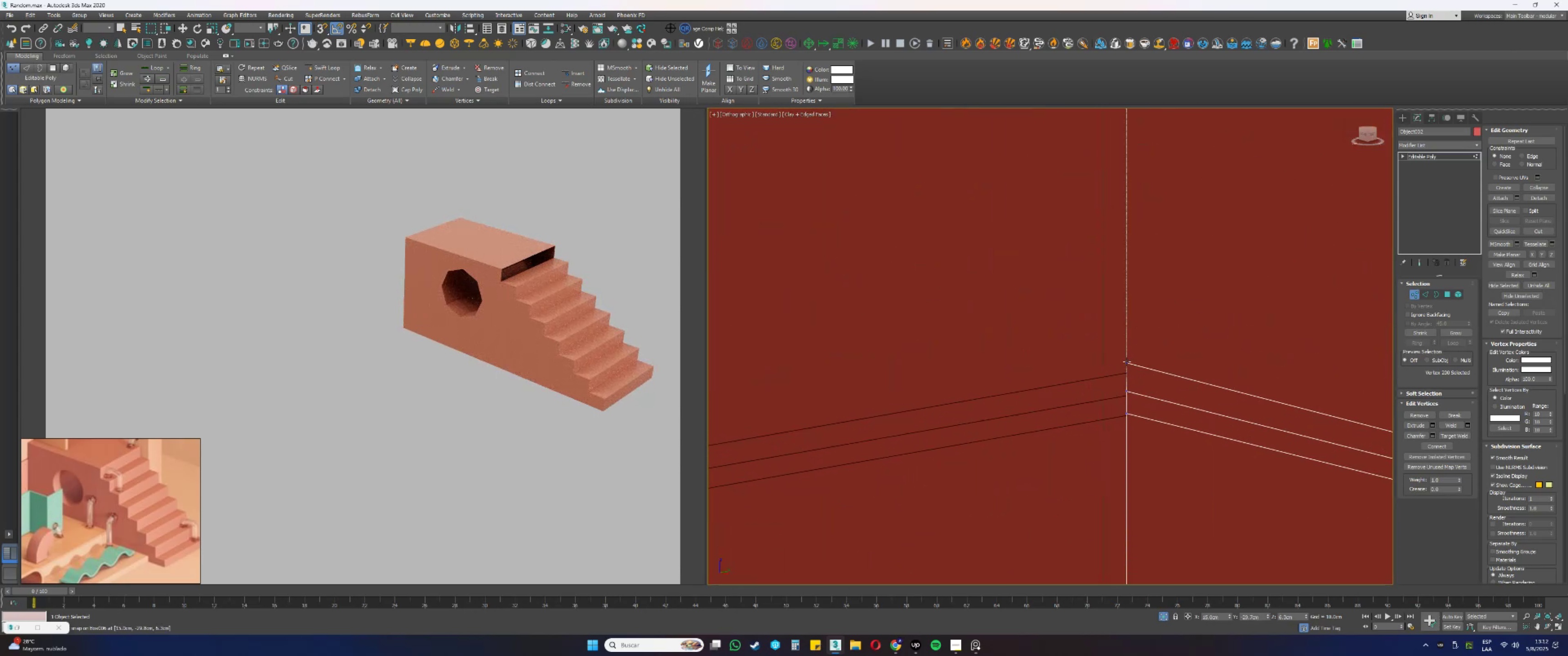 
left_click([1127, 362])
 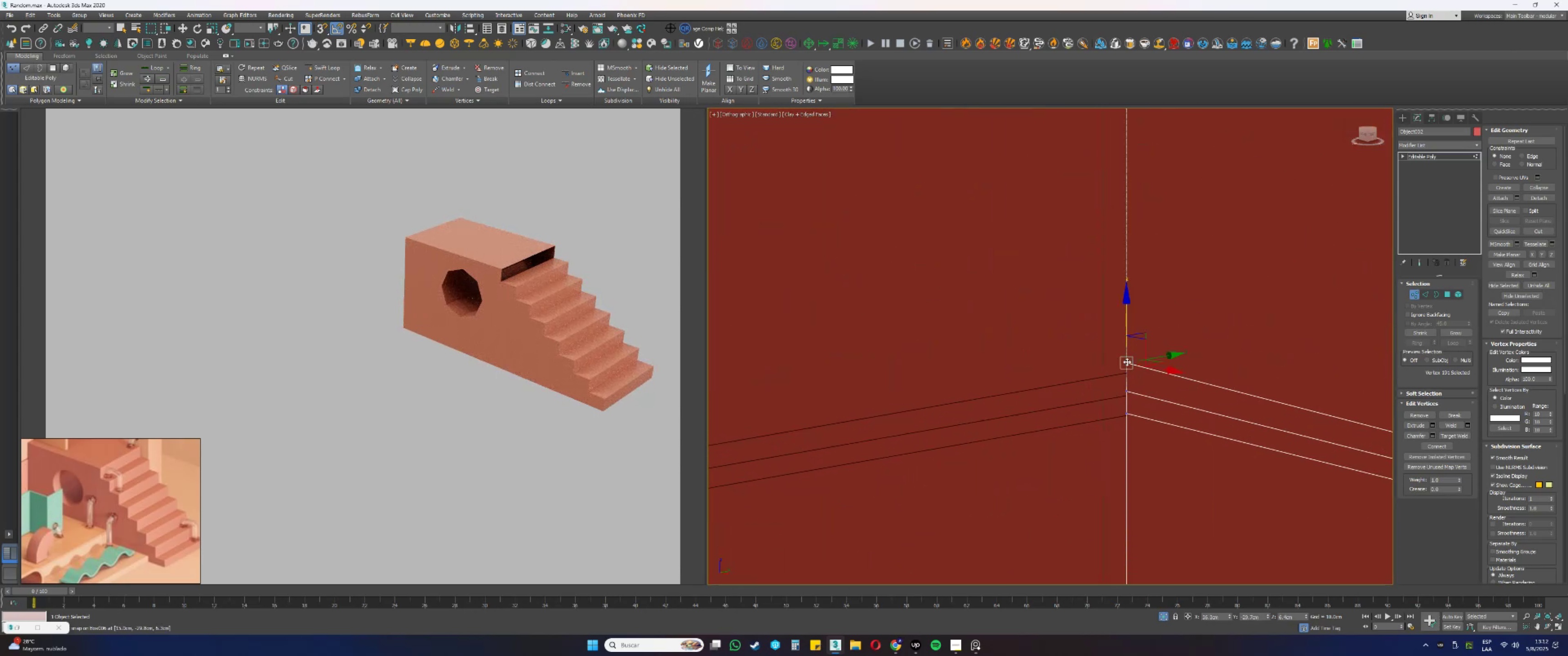 
scroll: coordinate [1127, 362], scroll_direction: up, amount: 1.0
 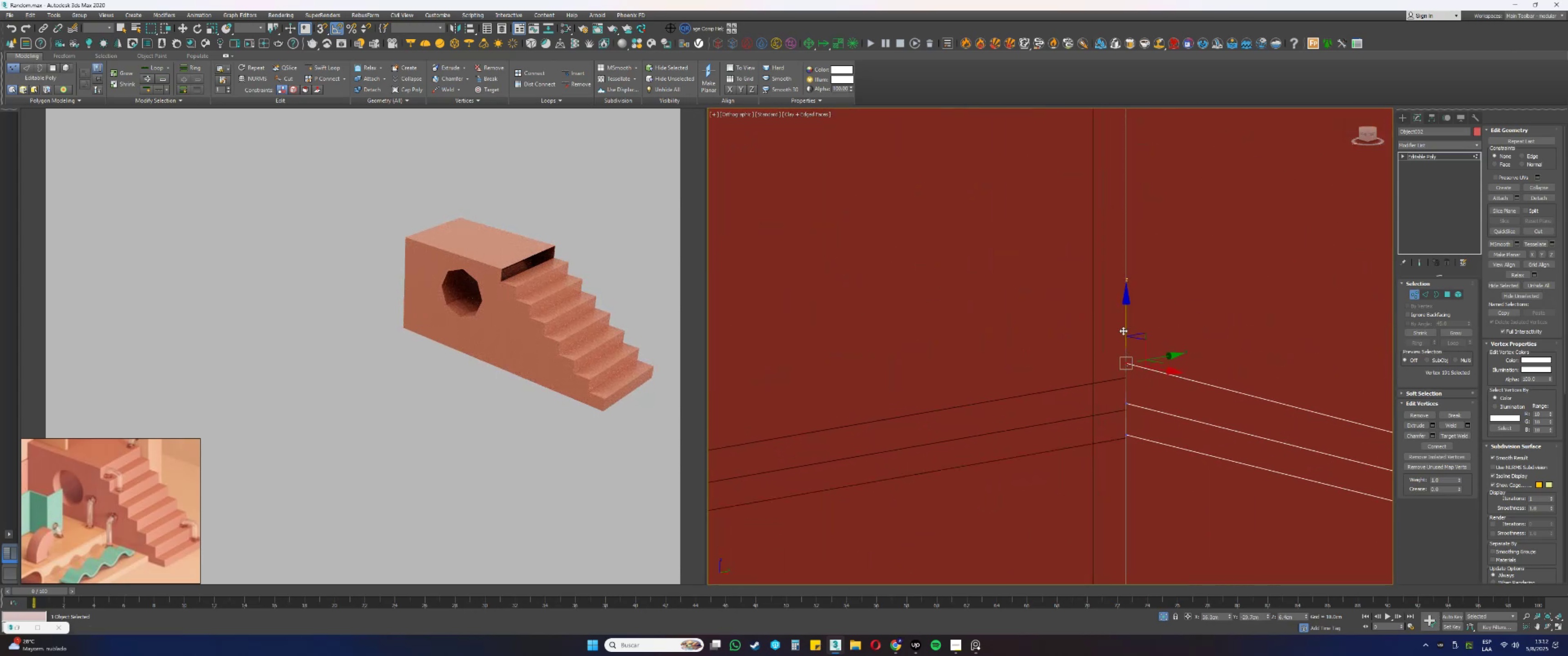 
left_click_drag(start_coordinate=[1125, 325], to_coordinate=[1126, 377])
 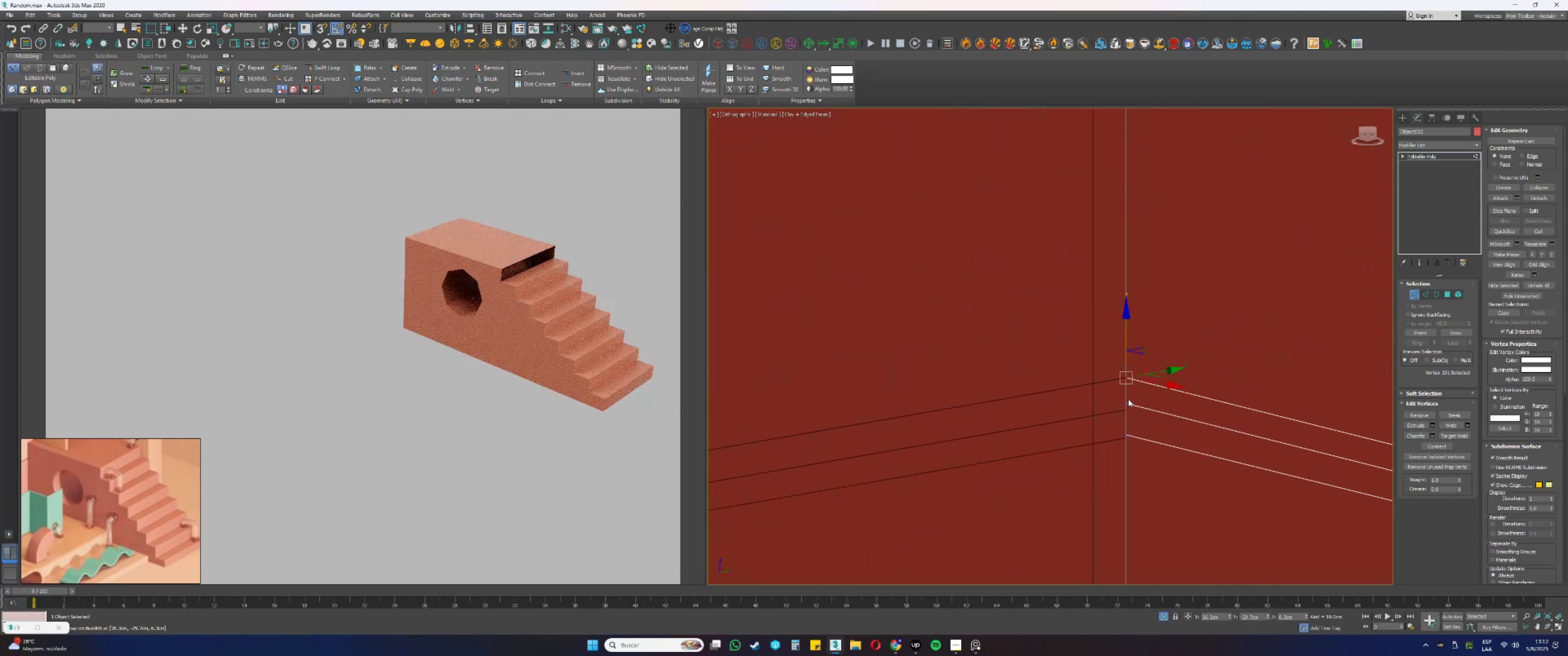 
type(ss)
 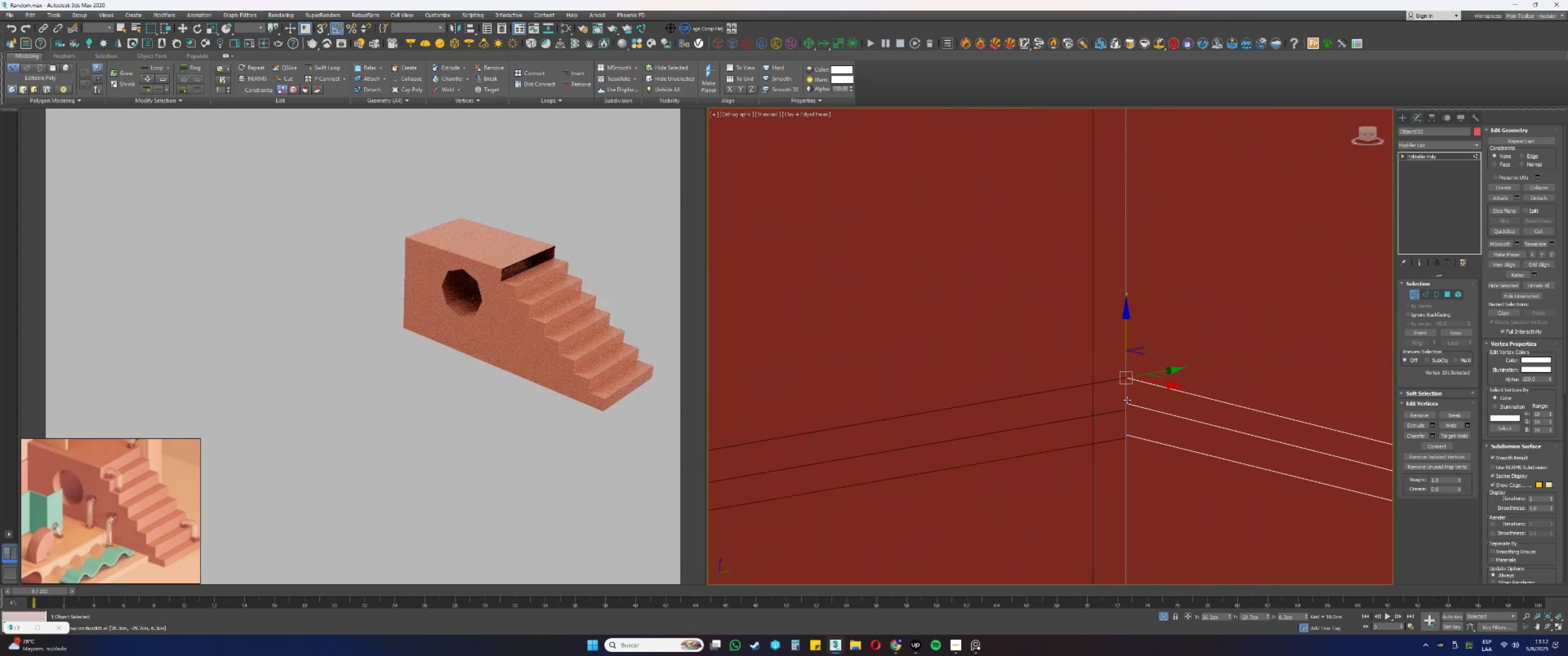 
left_click([1127, 401])
 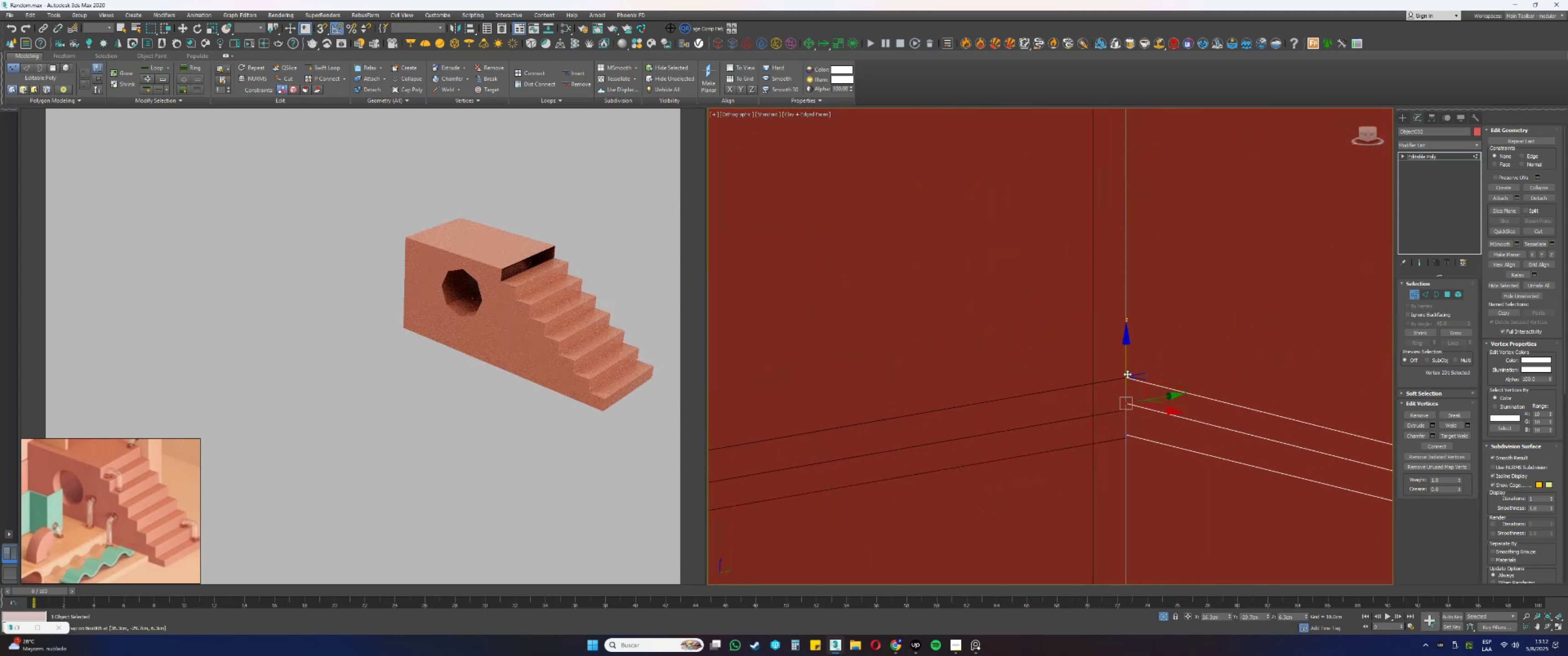 
left_click_drag(start_coordinate=[1127, 370], to_coordinate=[1124, 409])
 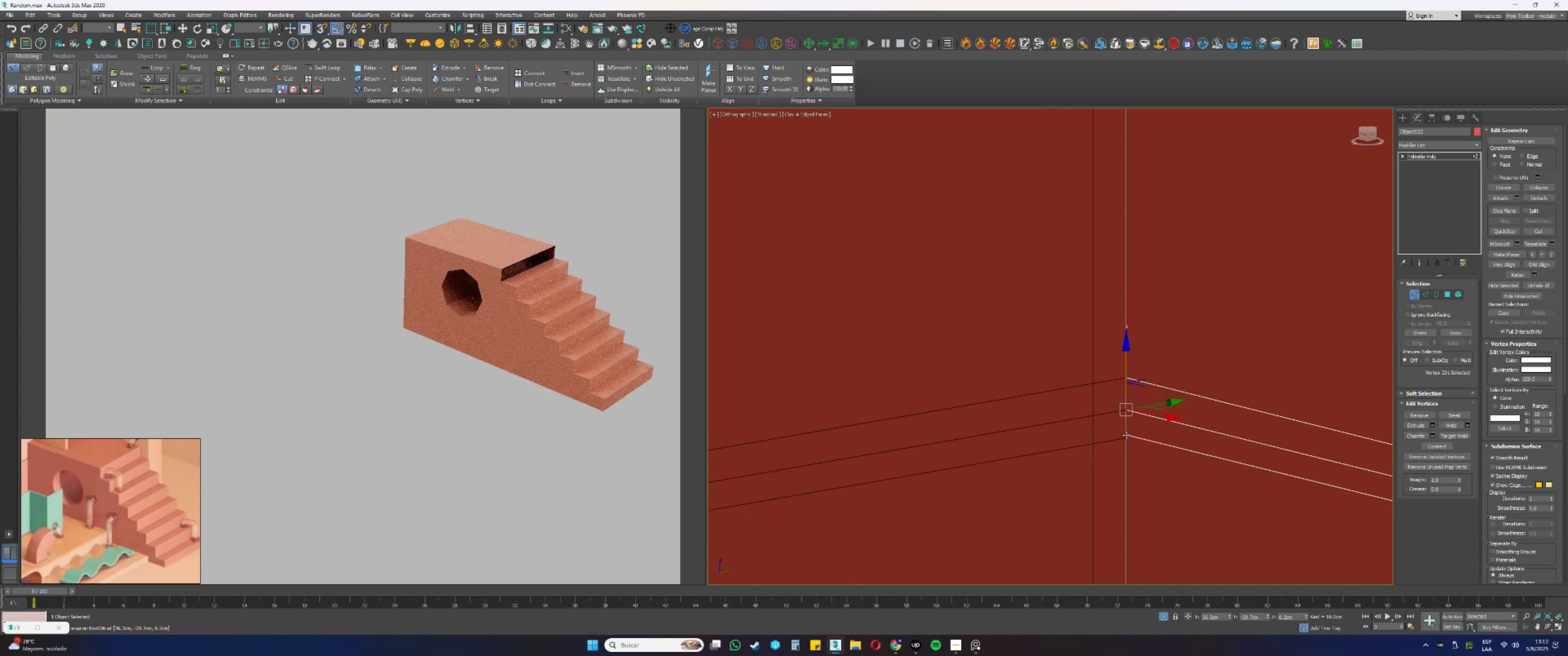 
type(ssss)
 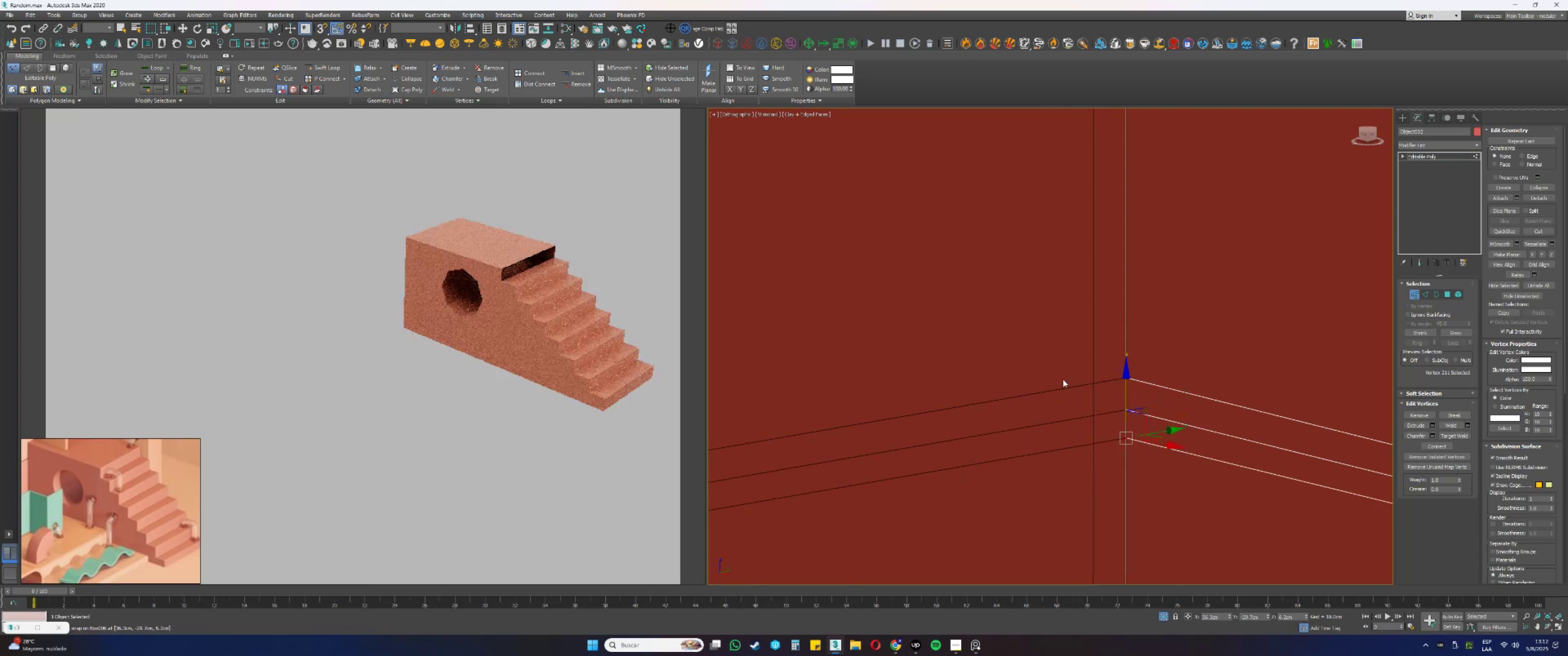 
left_click_drag(start_coordinate=[1125, 395], to_coordinate=[1125, 438])
 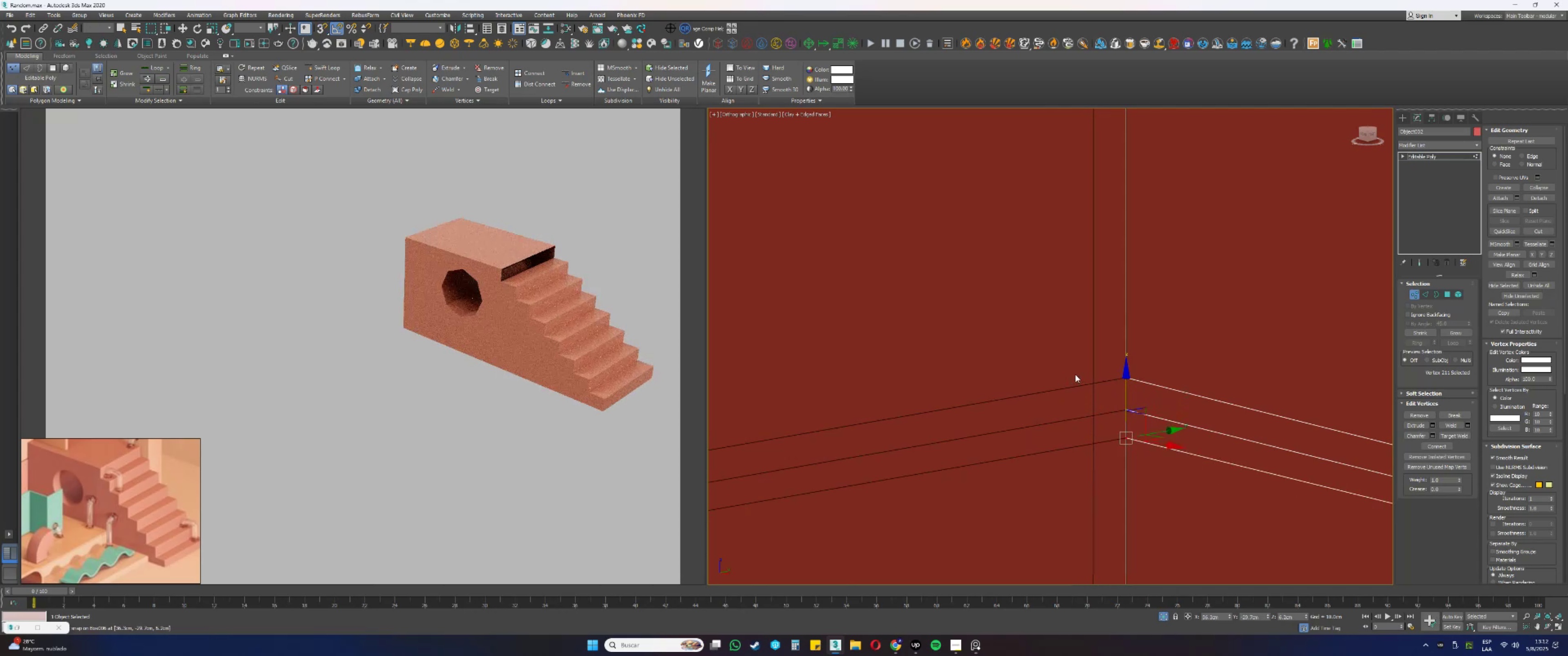 
scroll: coordinate [1075, 374], scroll_direction: down, amount: 15.0
 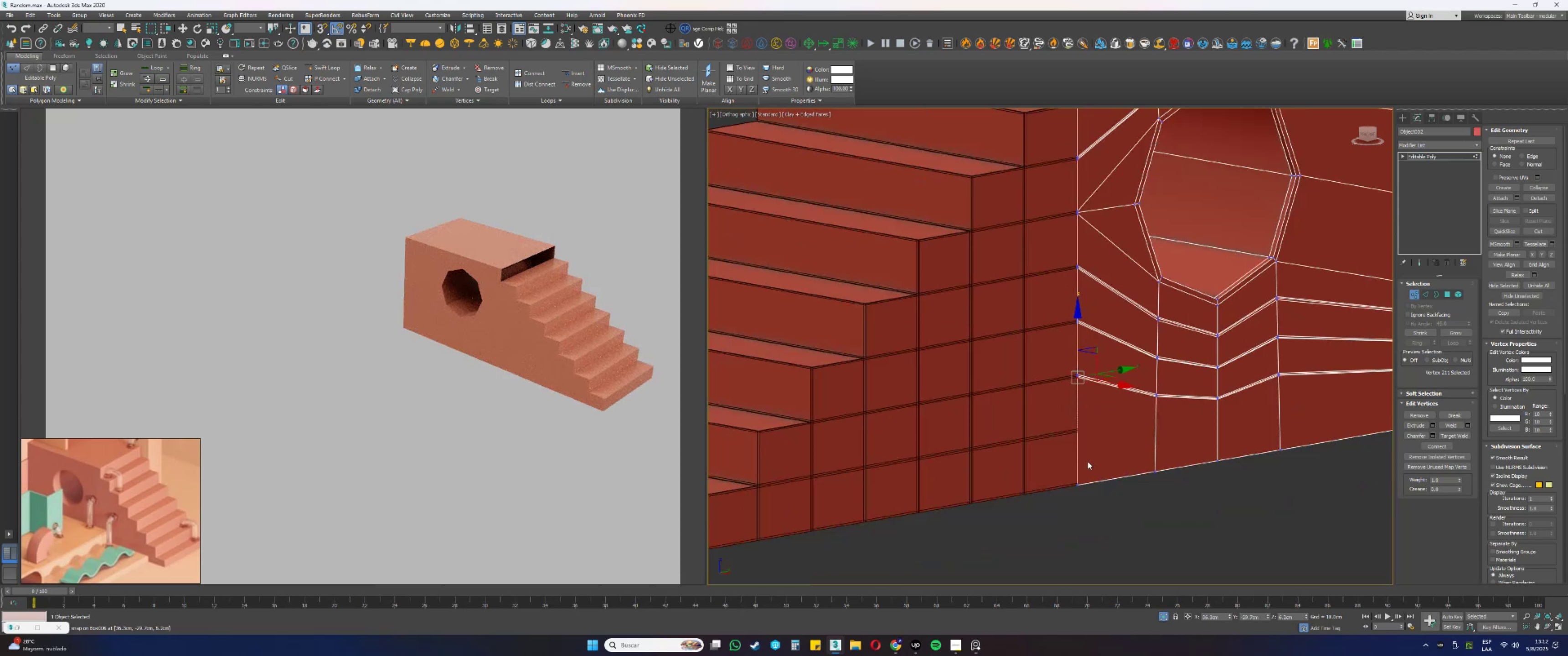 
scroll: coordinate [1043, 395], scroll_direction: up, amount: 3.0
 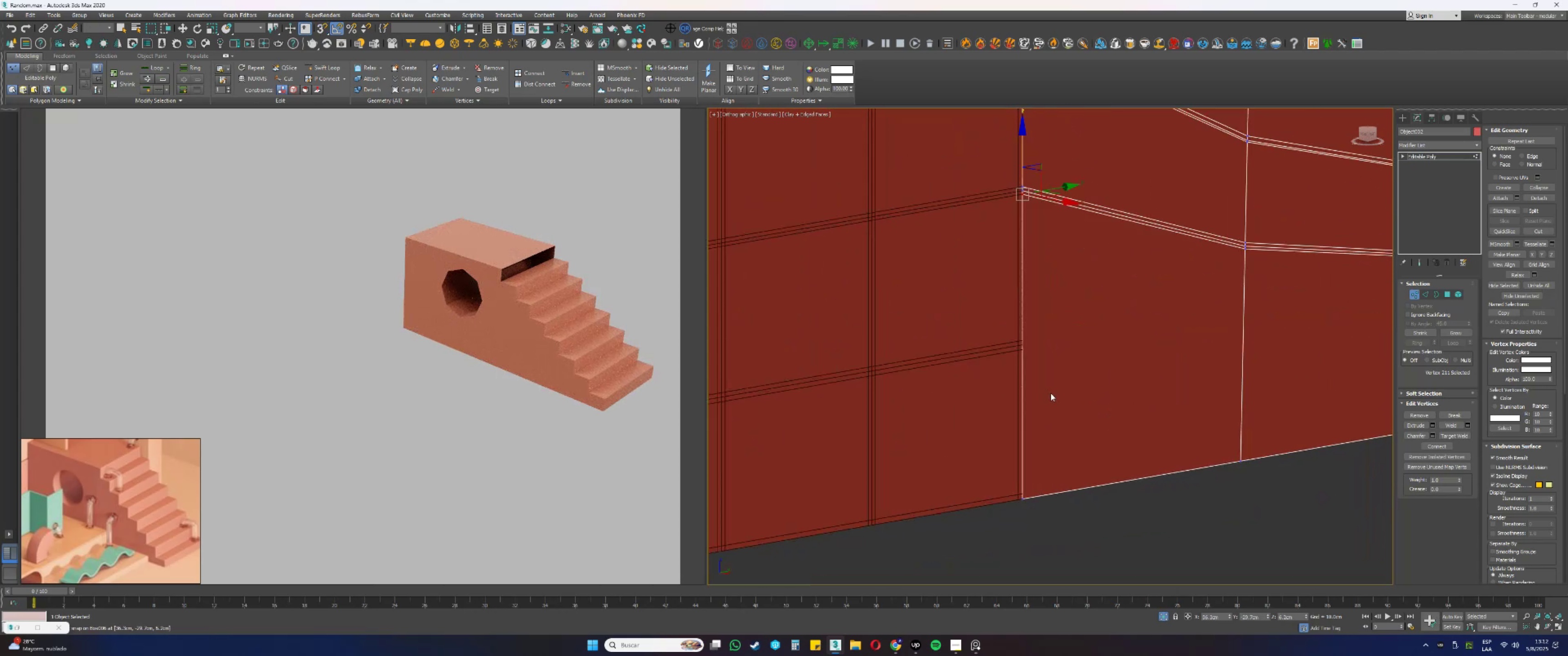 
left_click([1051, 393])
 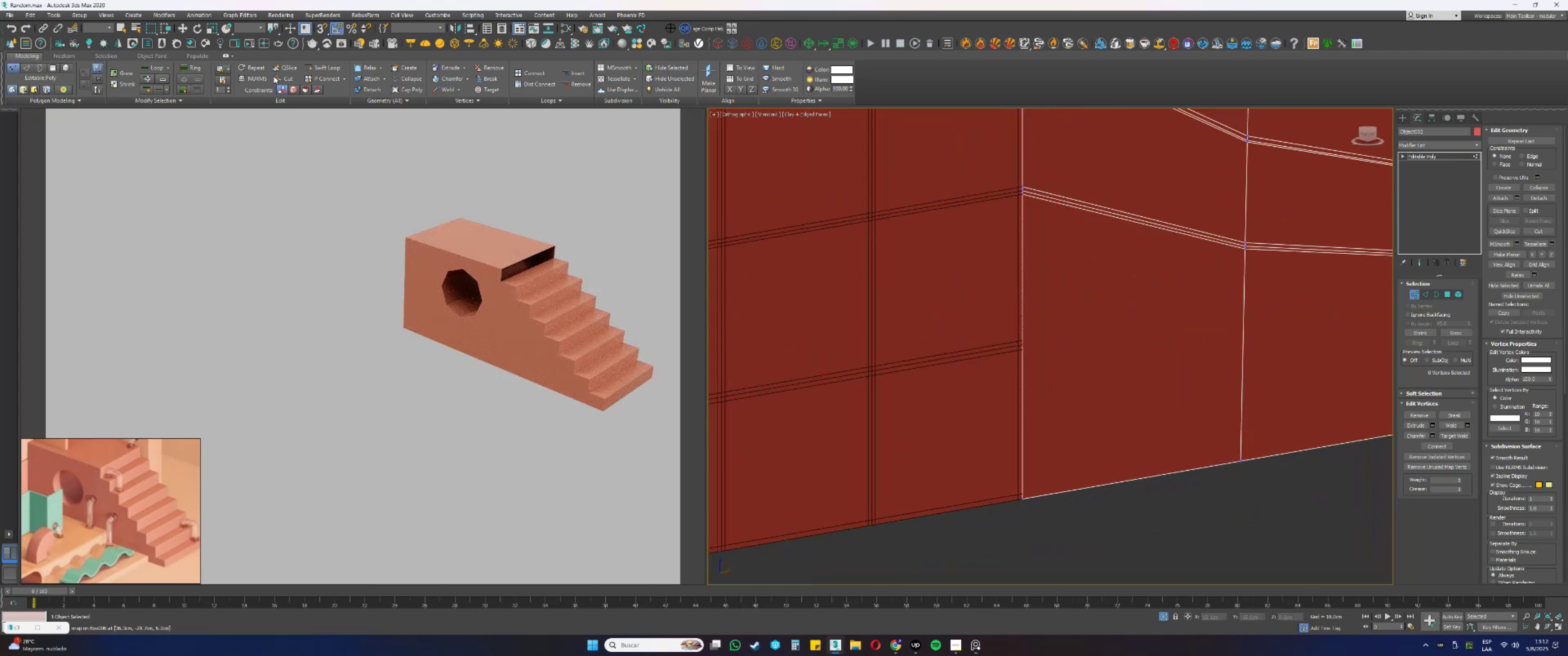 
left_click([325, 69])
 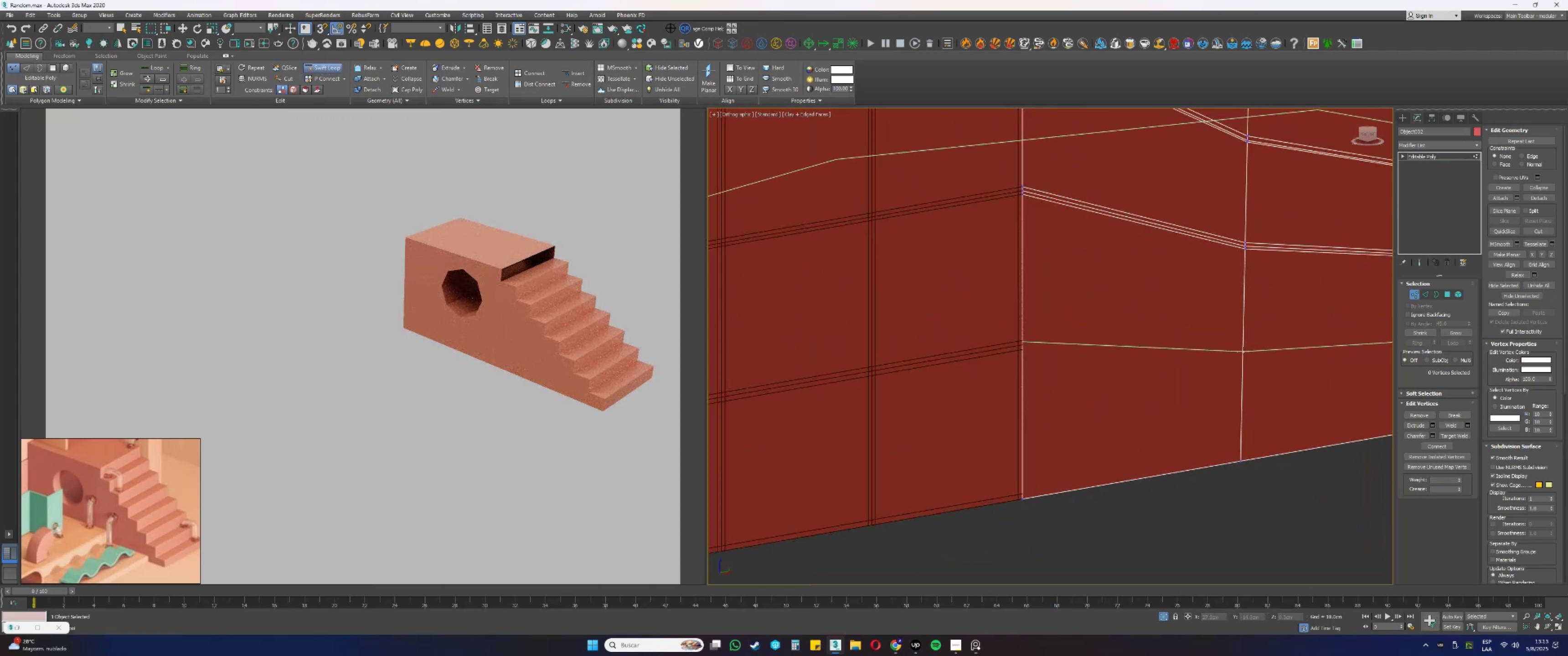 
left_click([1243, 350])
 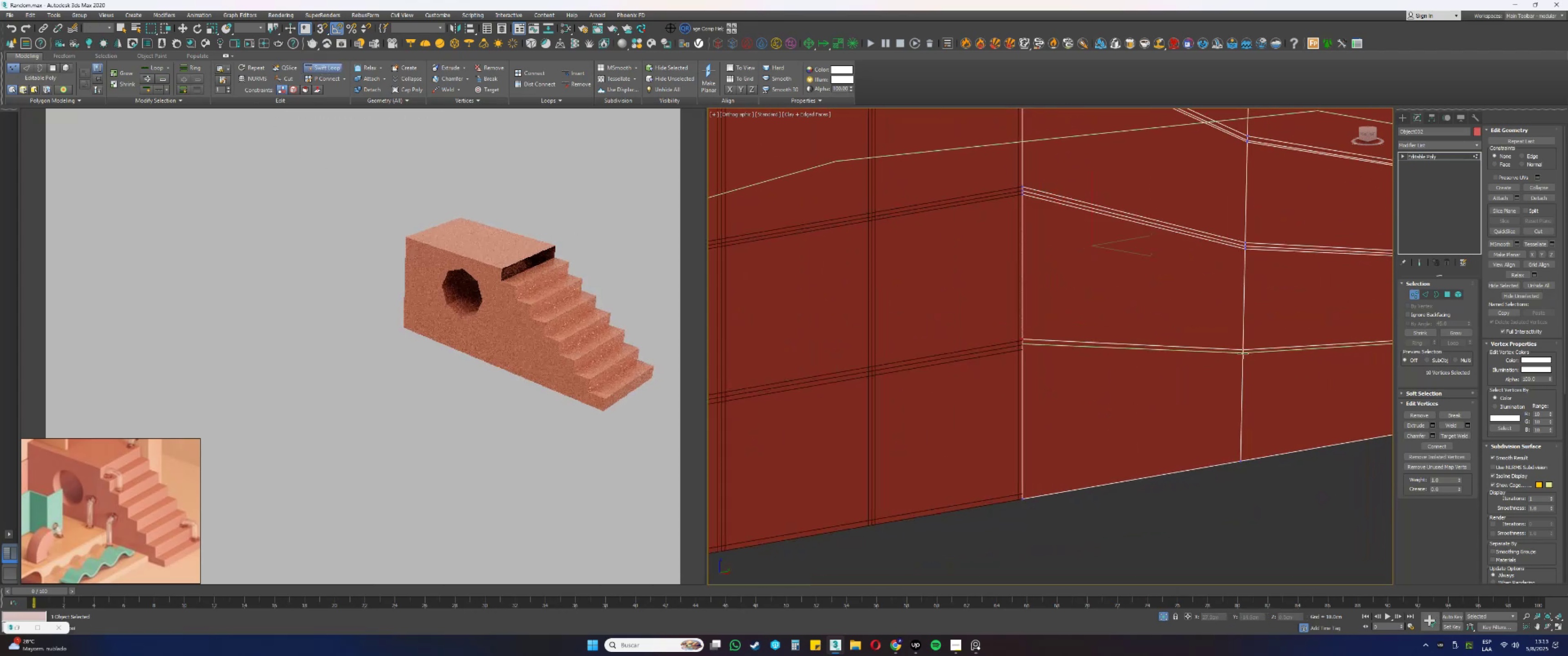 
left_click([1243, 354])
 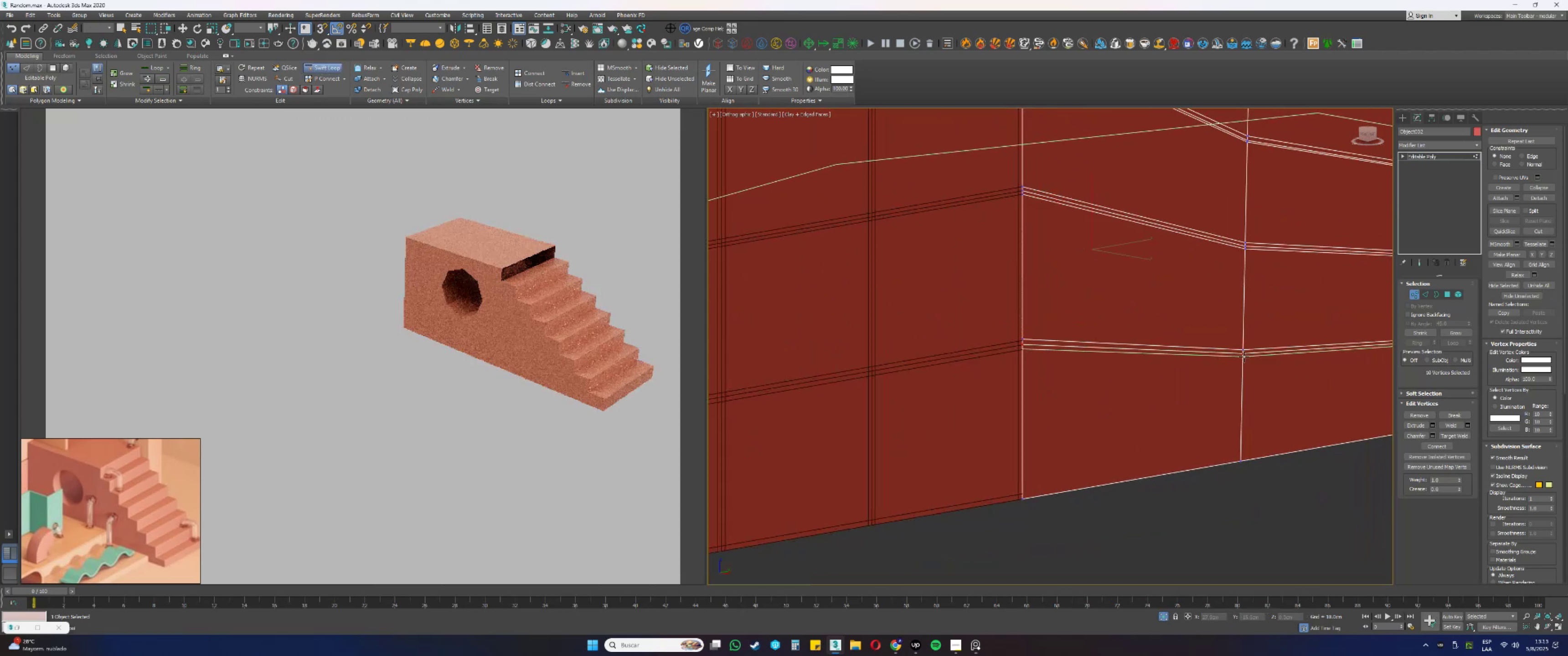 
double_click([1244, 357])
 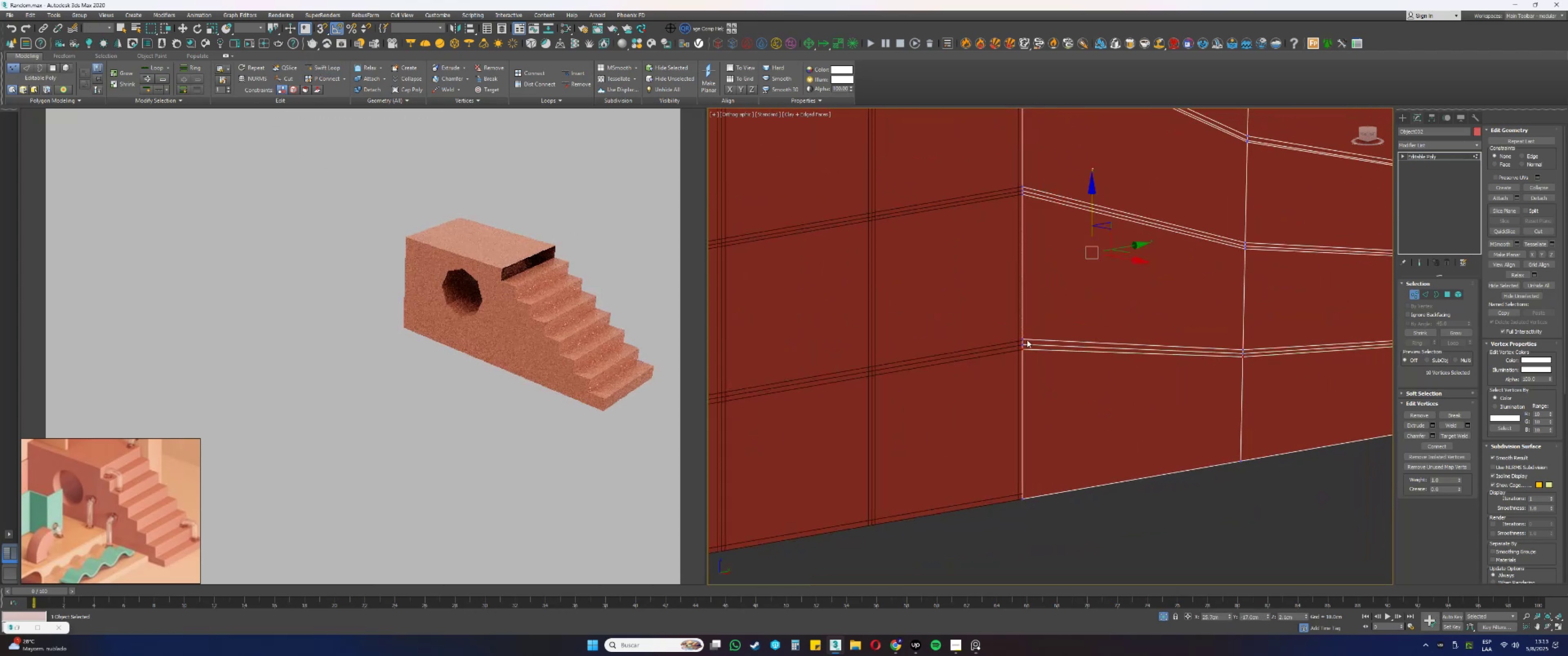 
scroll: coordinate [1033, 353], scroll_direction: up, amount: 6.0
 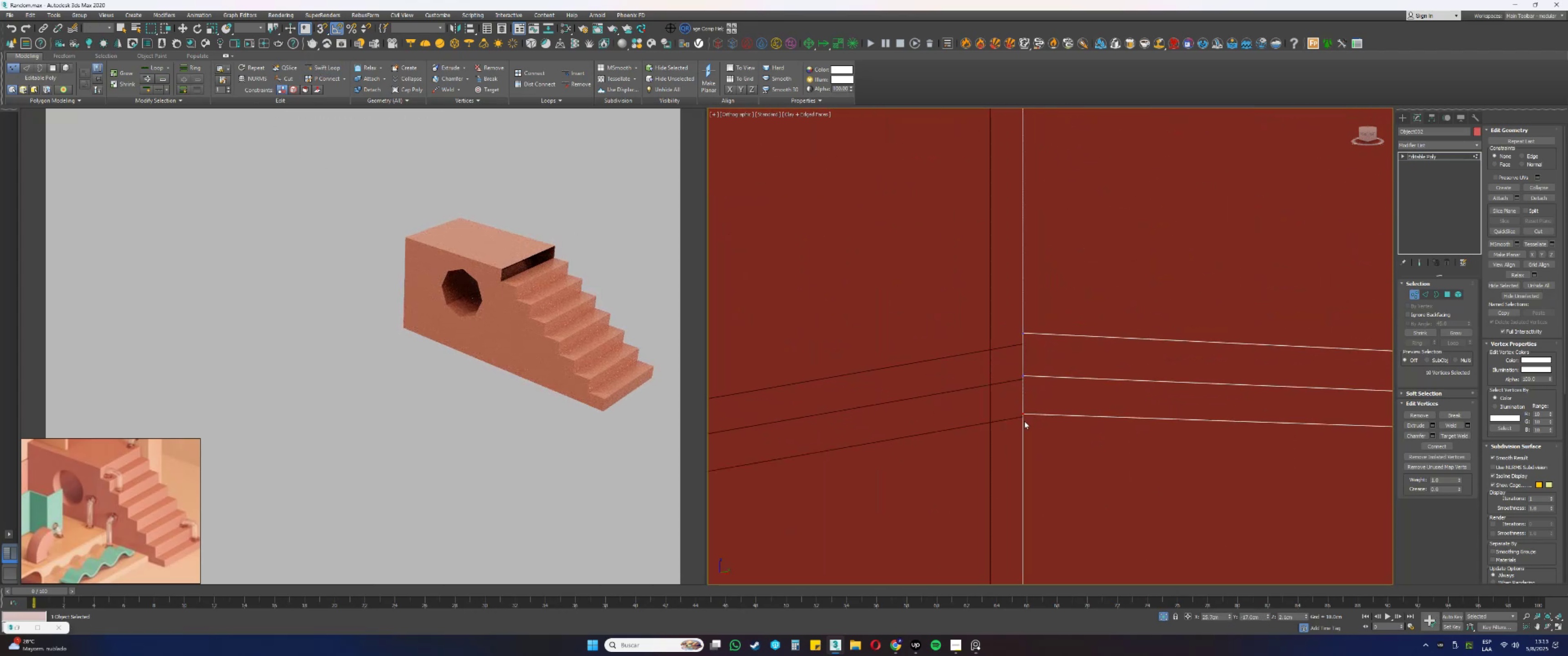 
left_click([1022, 414])
 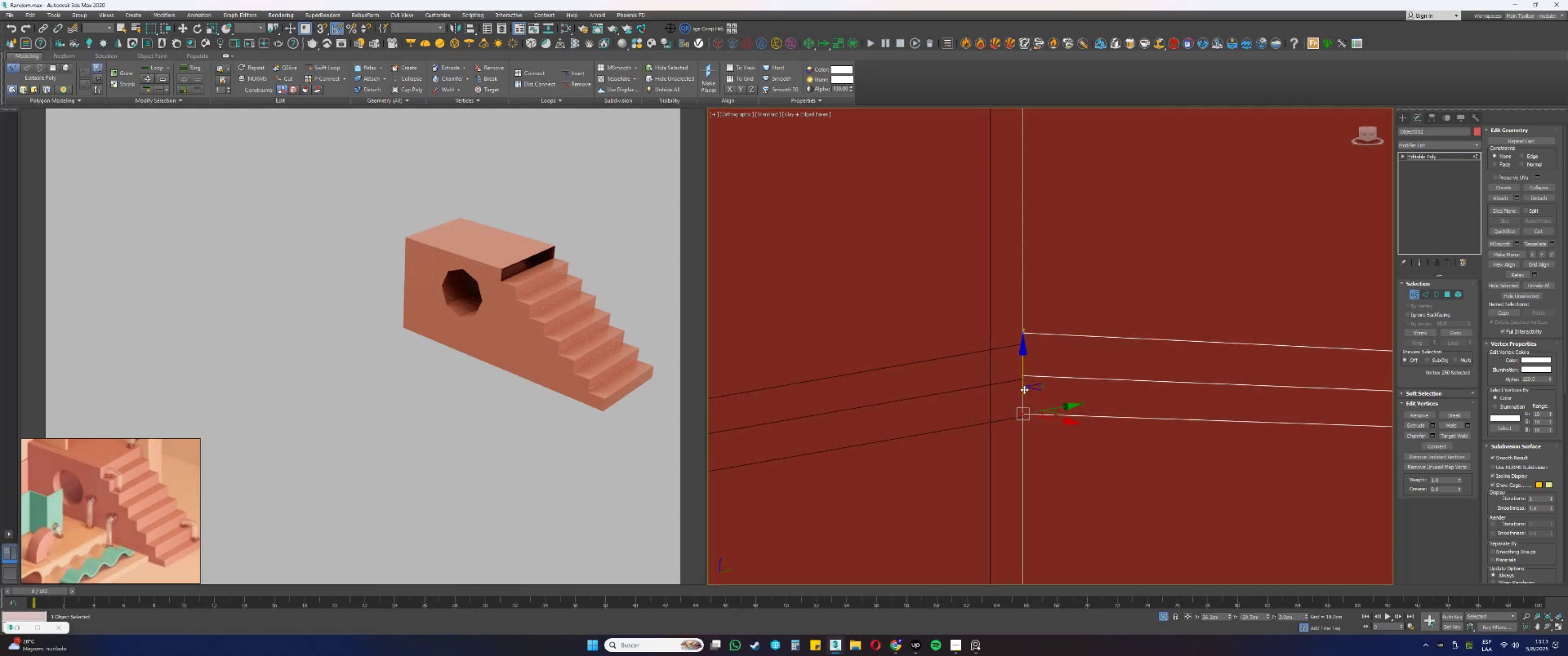 
left_click_drag(start_coordinate=[1024, 384], to_coordinate=[1021, 416])
 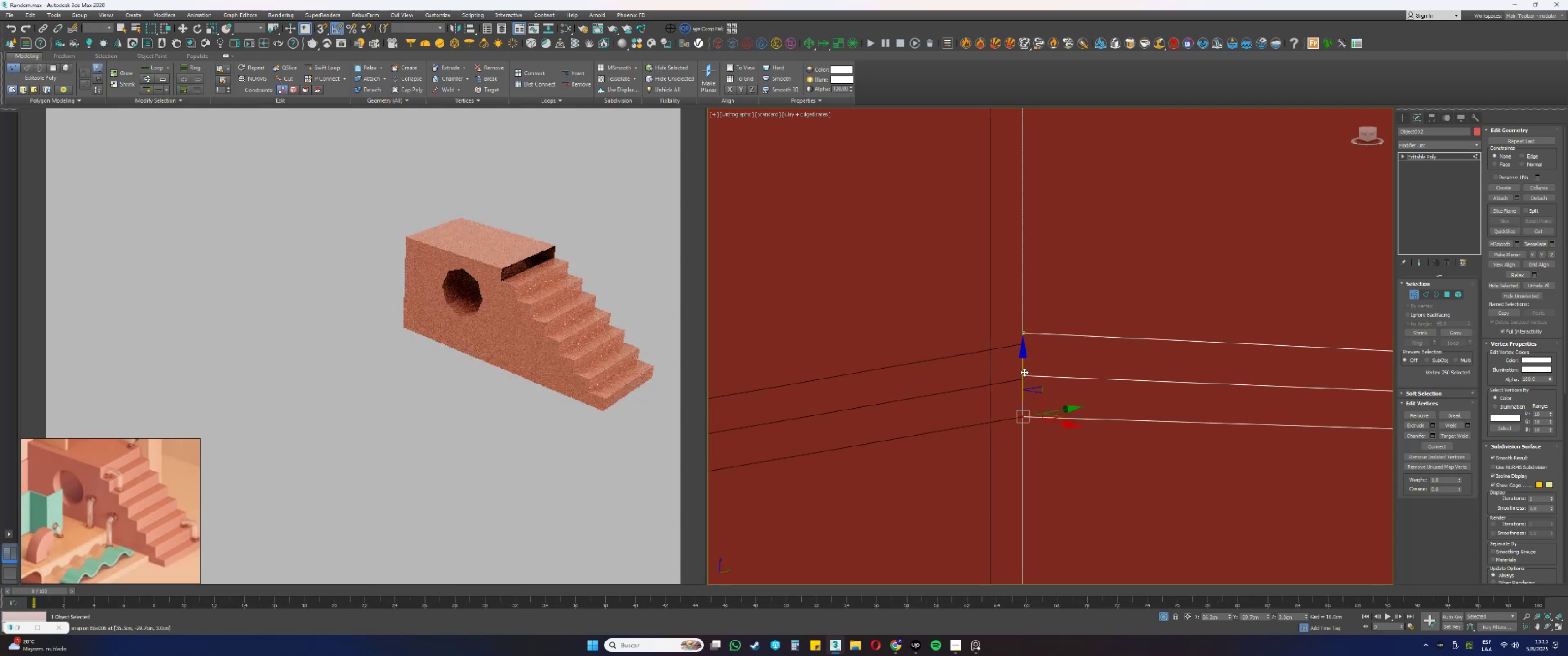 
type(ss)
 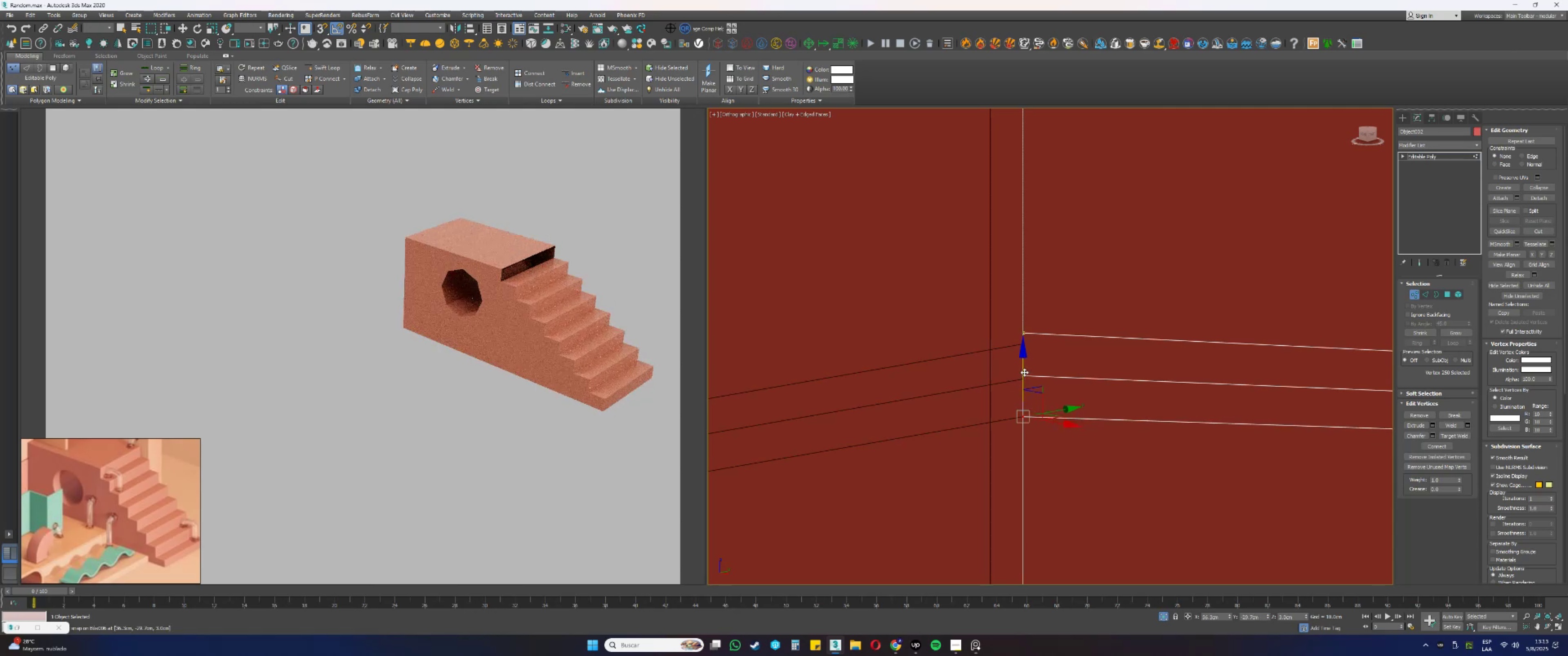 
left_click([1024, 373])
 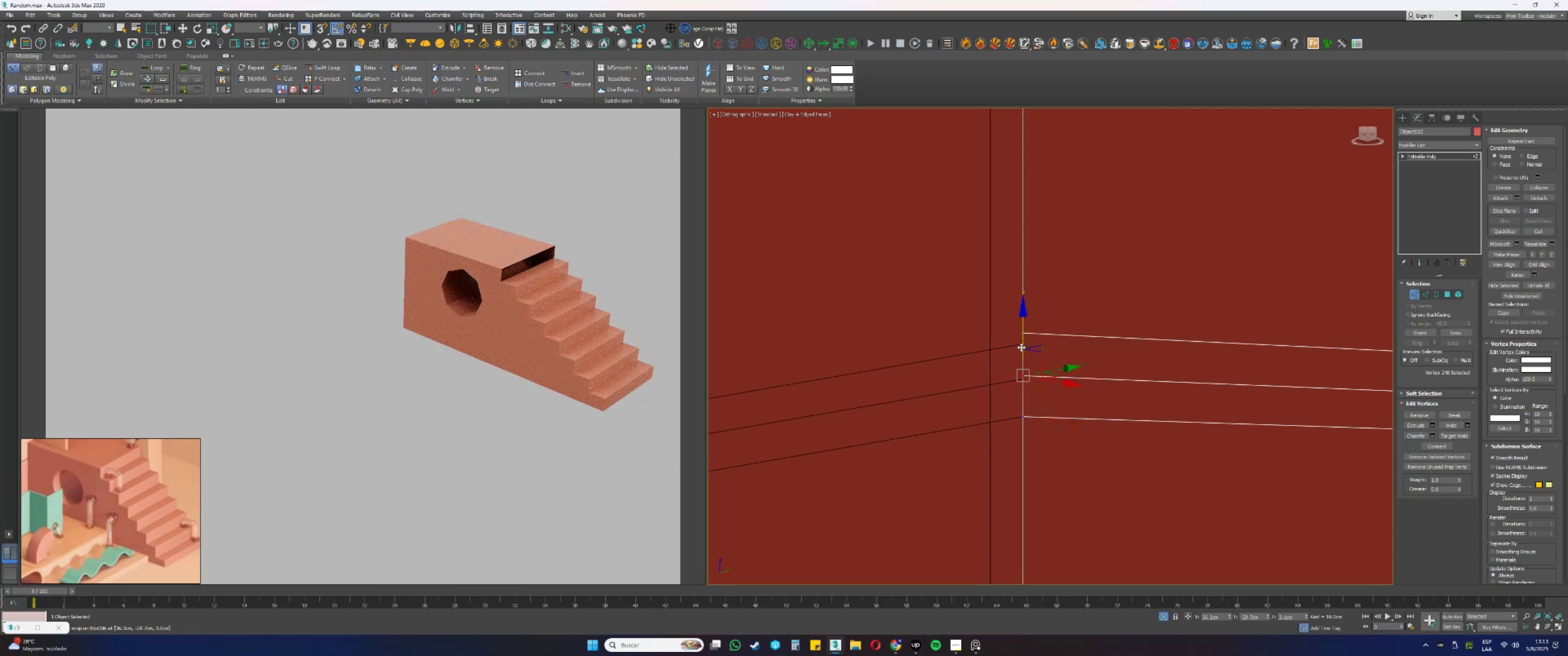 
left_click_drag(start_coordinate=[1023, 342], to_coordinate=[1021, 379])
 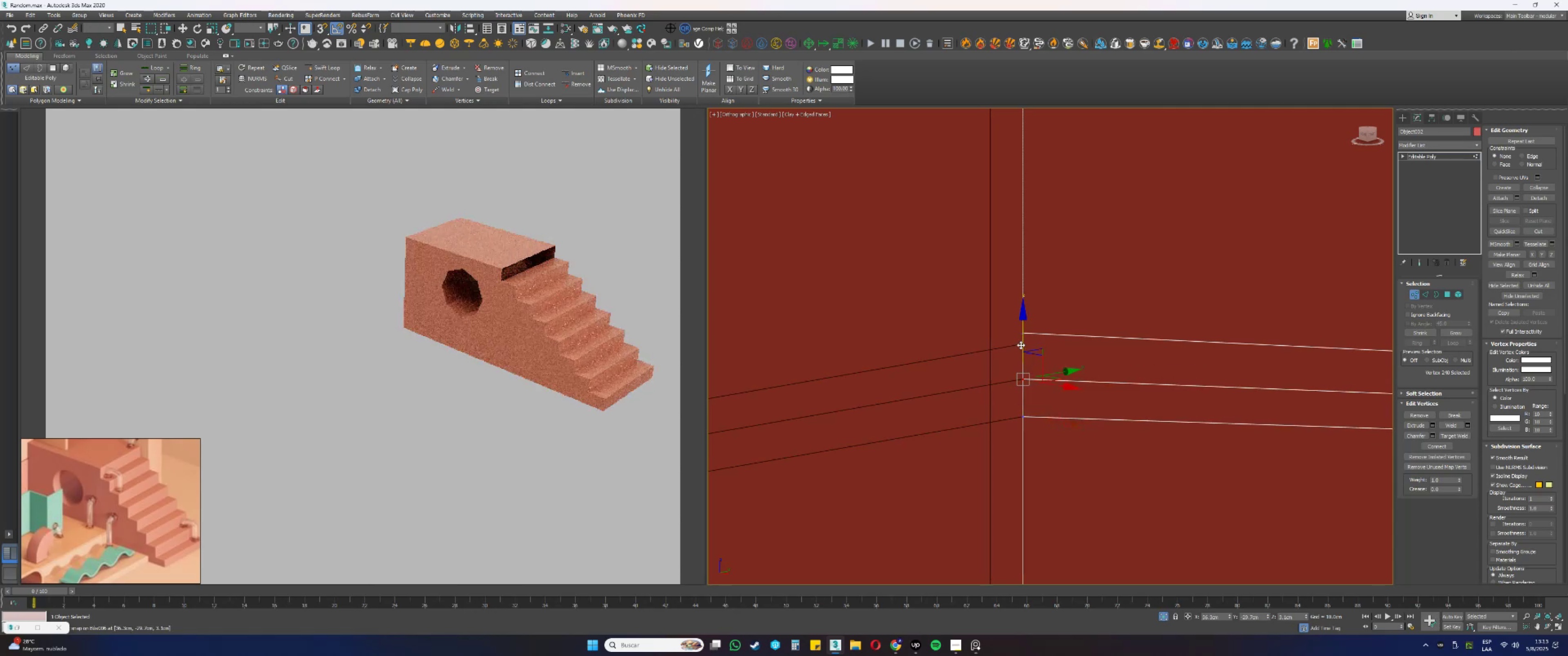 
type(ssss)
 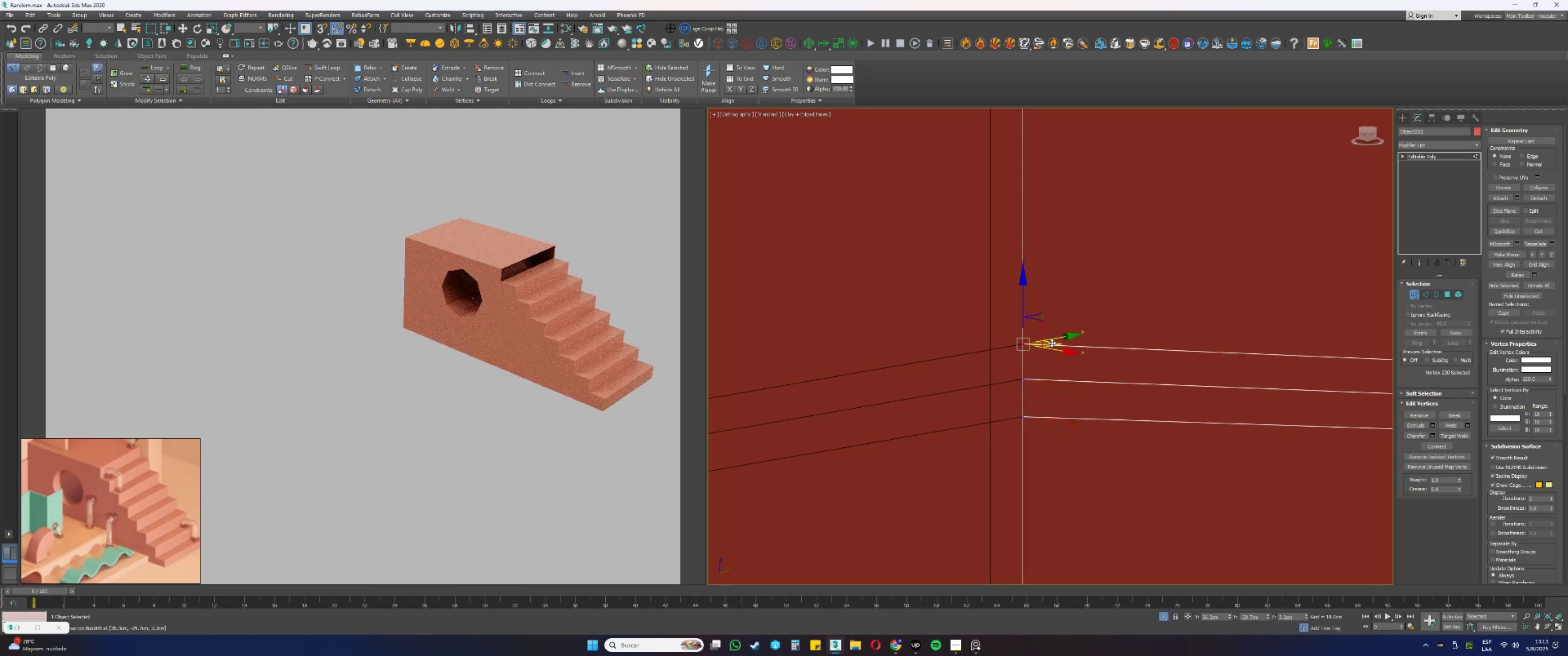 
left_click_drag(start_coordinate=[1023, 297], to_coordinate=[1021, 345])
 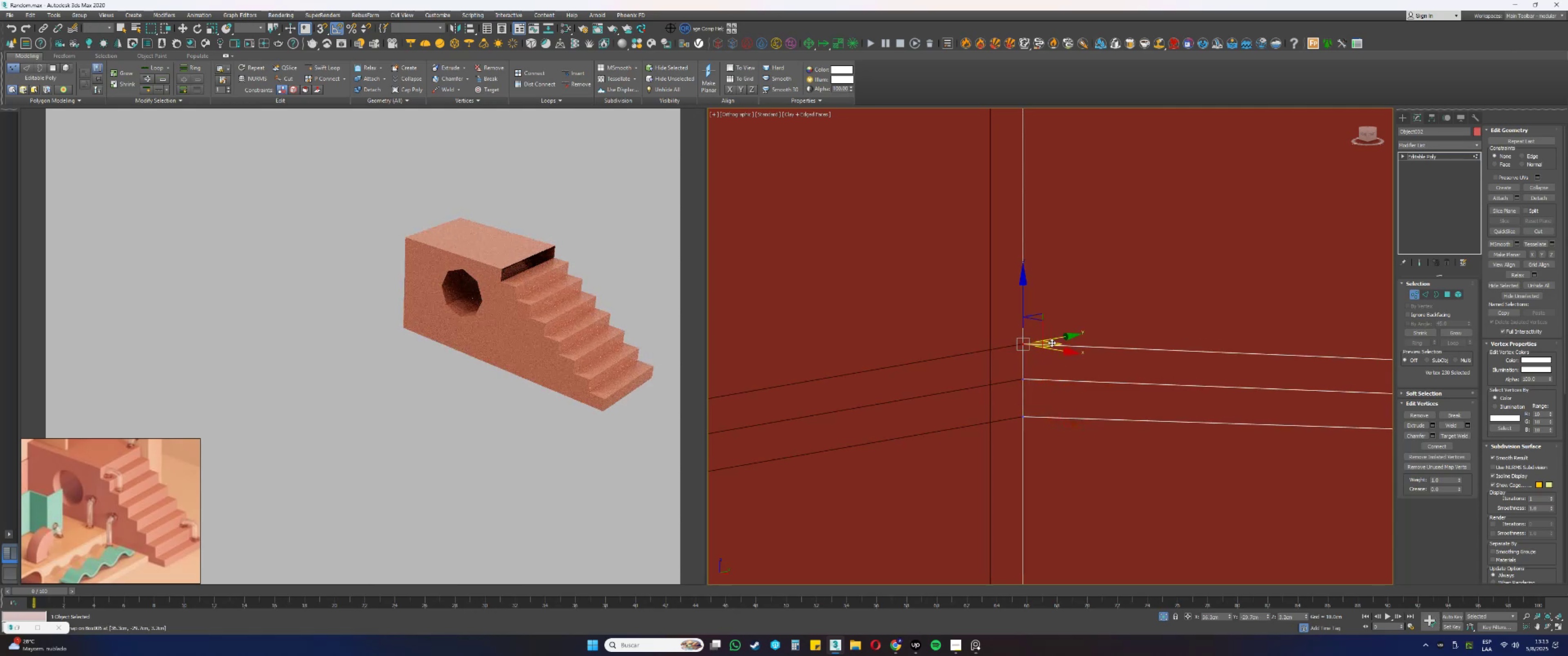 
scroll: coordinate [1047, 335], scroll_direction: down, amount: 16.0
 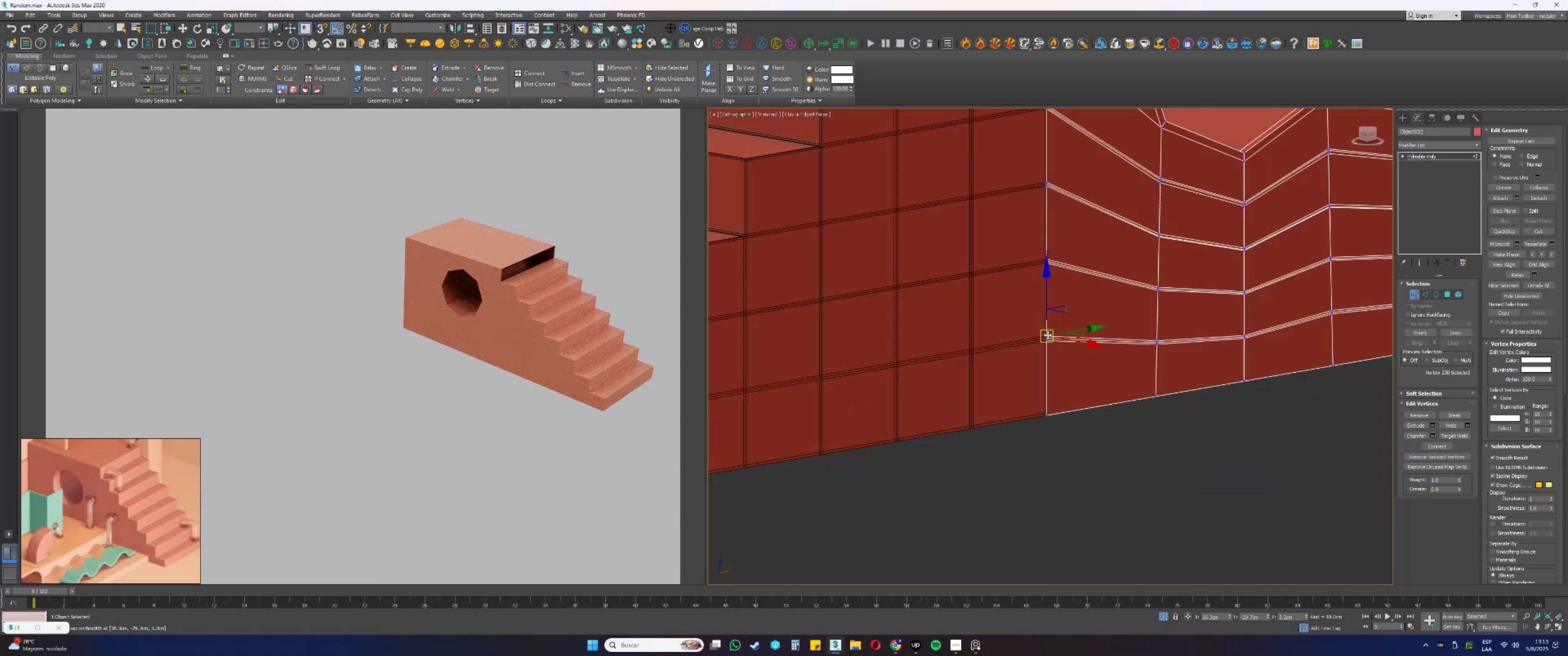 
hold_key(key=AltLeft, duration=0.71)
 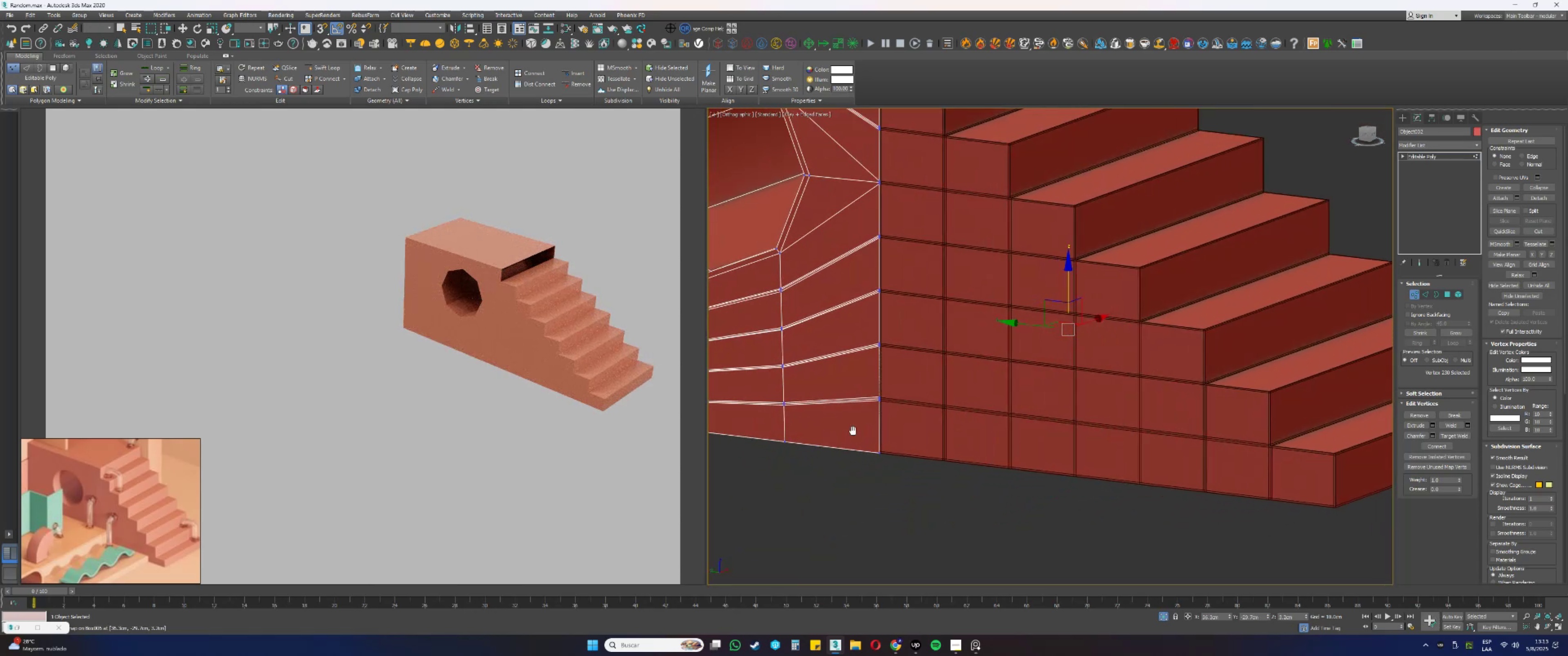 
scroll: coordinate [1029, 356], scroll_direction: up, amount: 9.0
 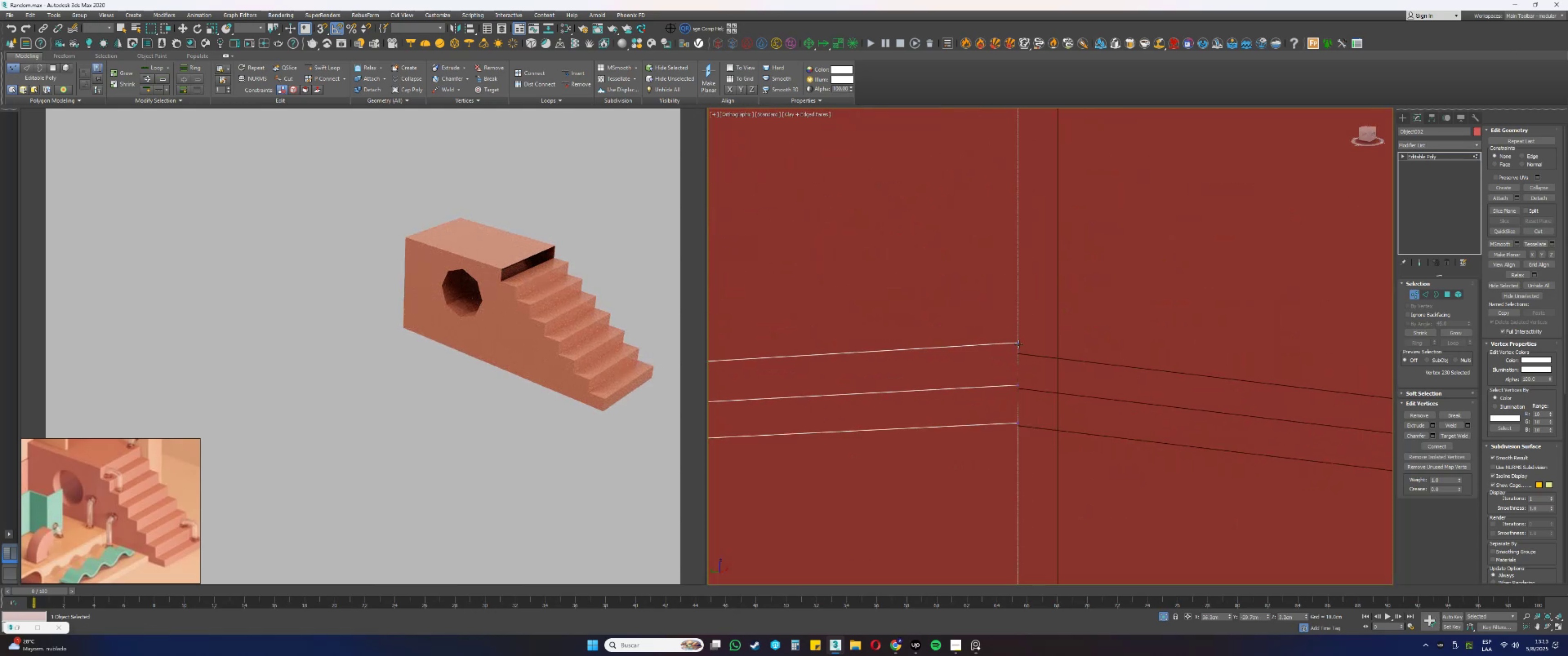 
left_click([1019, 344])
 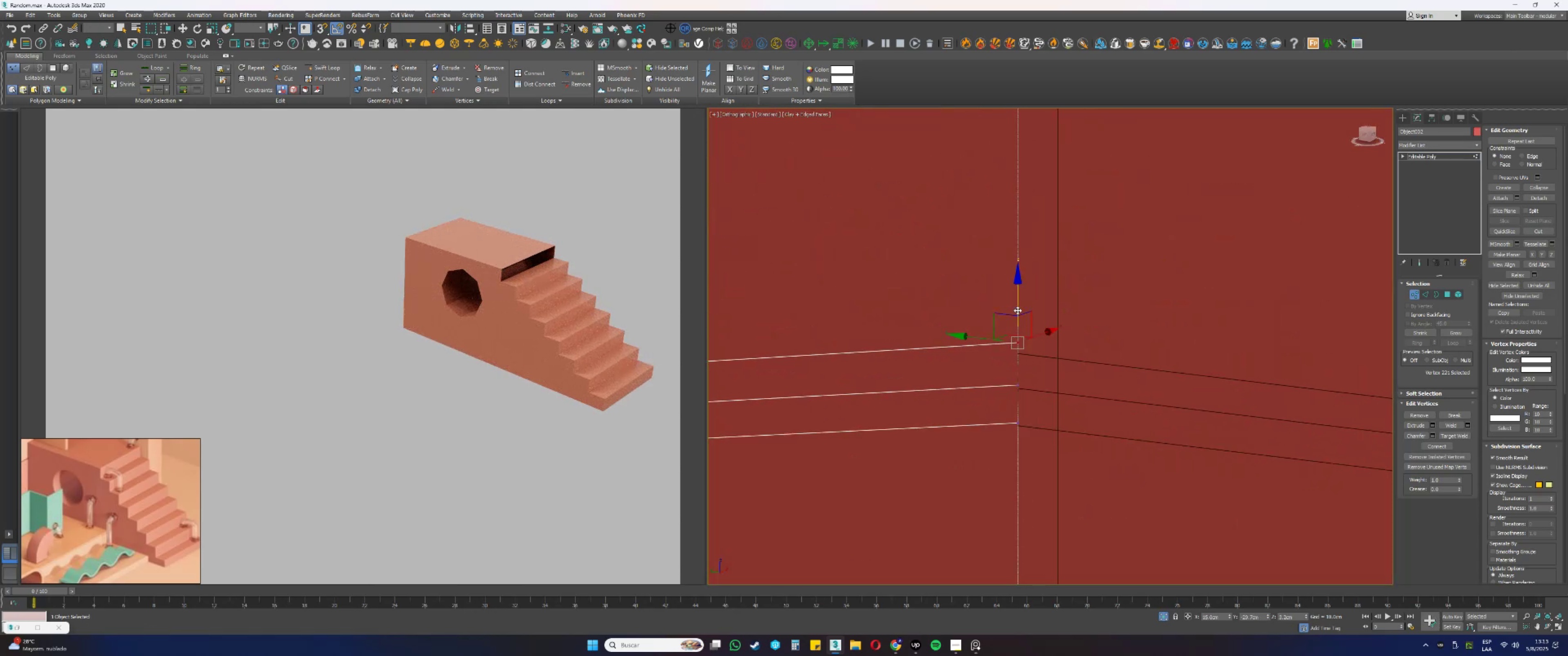 
left_click_drag(start_coordinate=[1016, 301], to_coordinate=[1019, 353])
 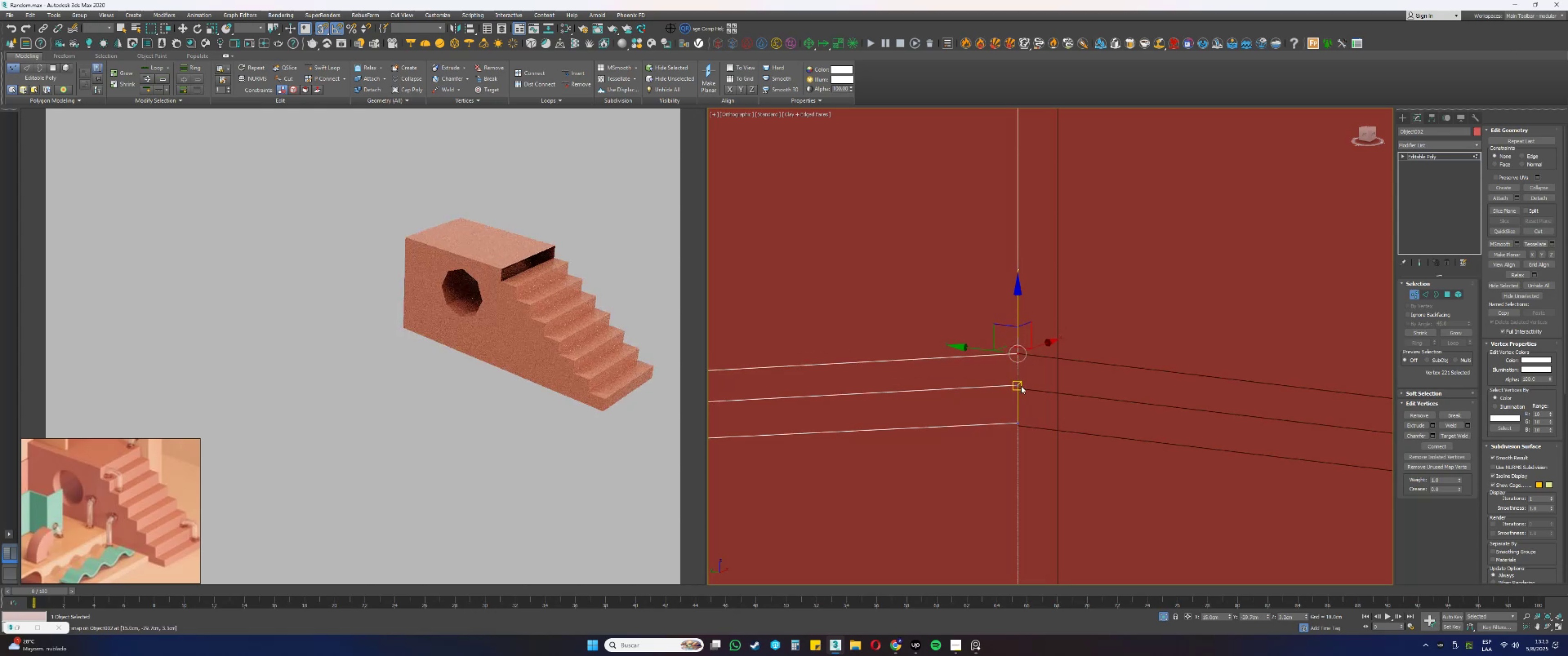 
key(S)
 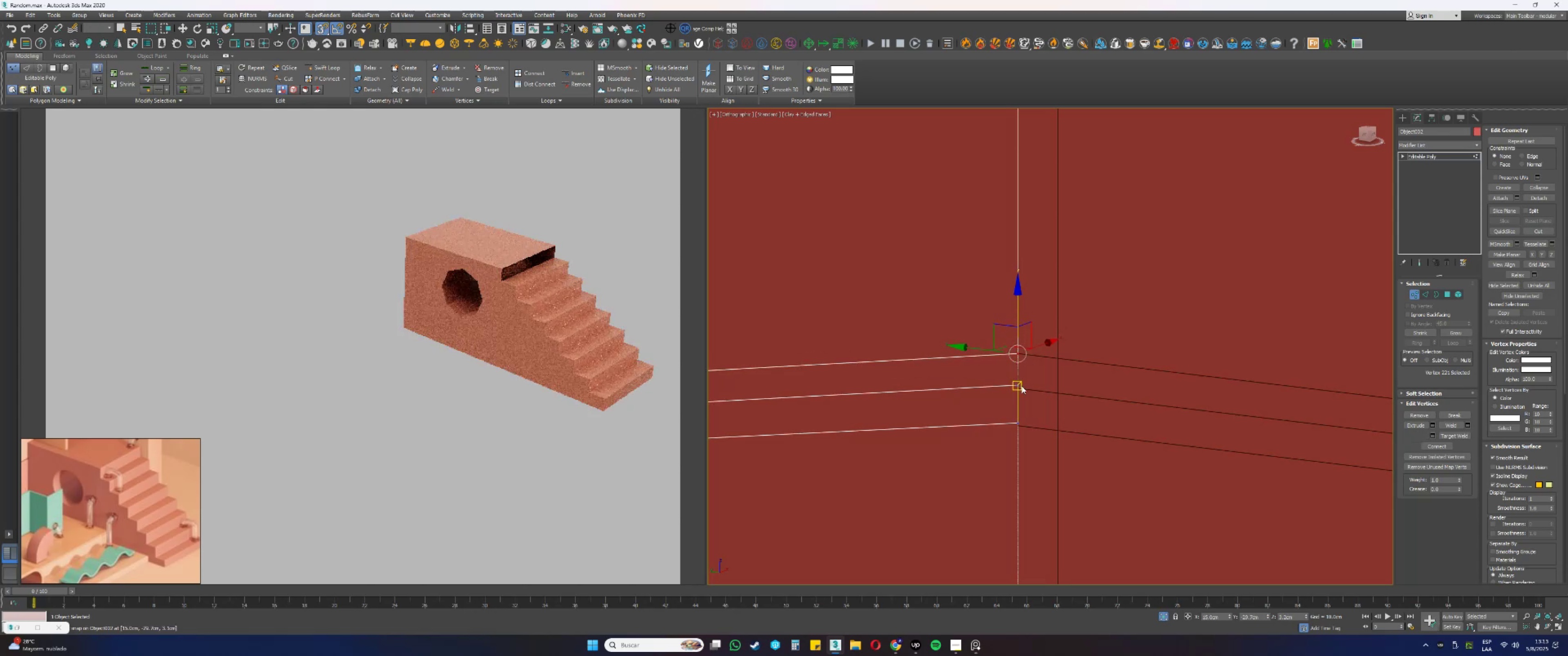 
left_click([1019, 385])
 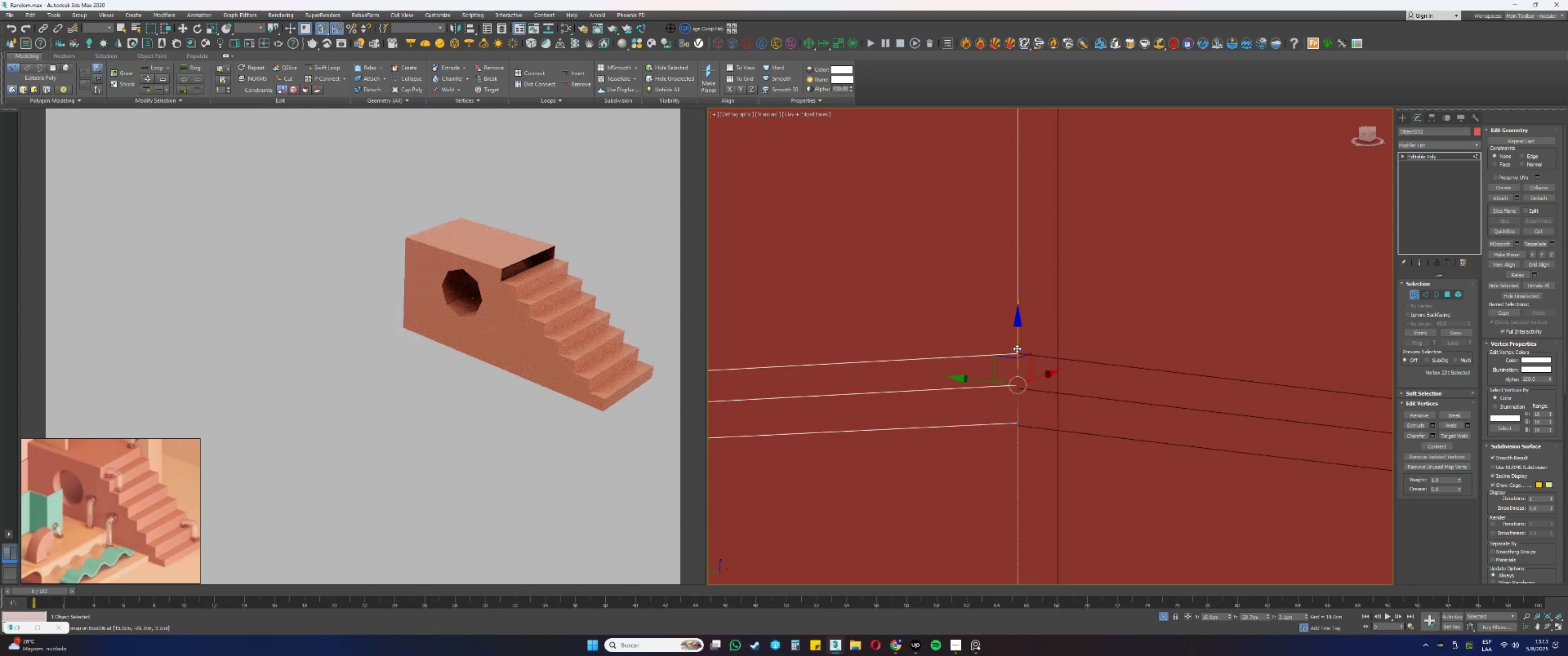 
left_click_drag(start_coordinate=[1016, 343], to_coordinate=[1019, 389])
 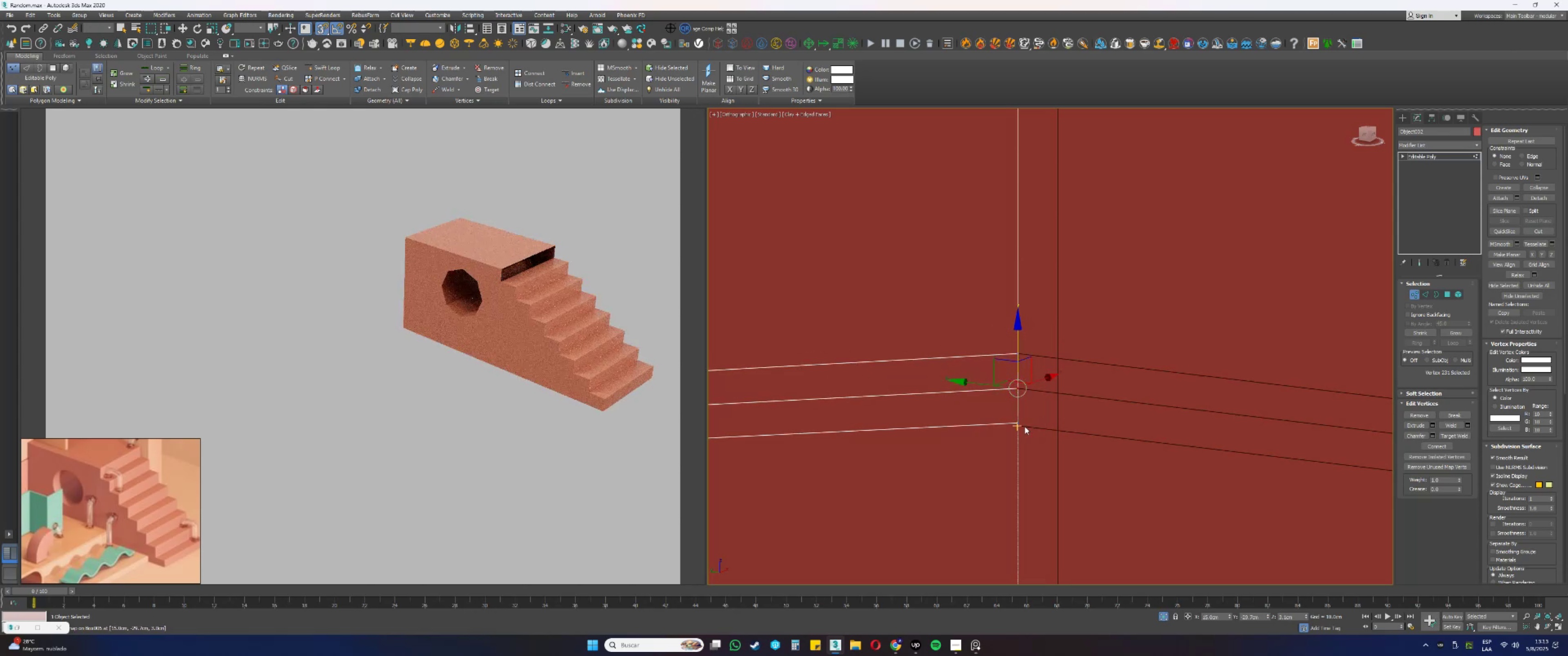 
left_click([1017, 422])
 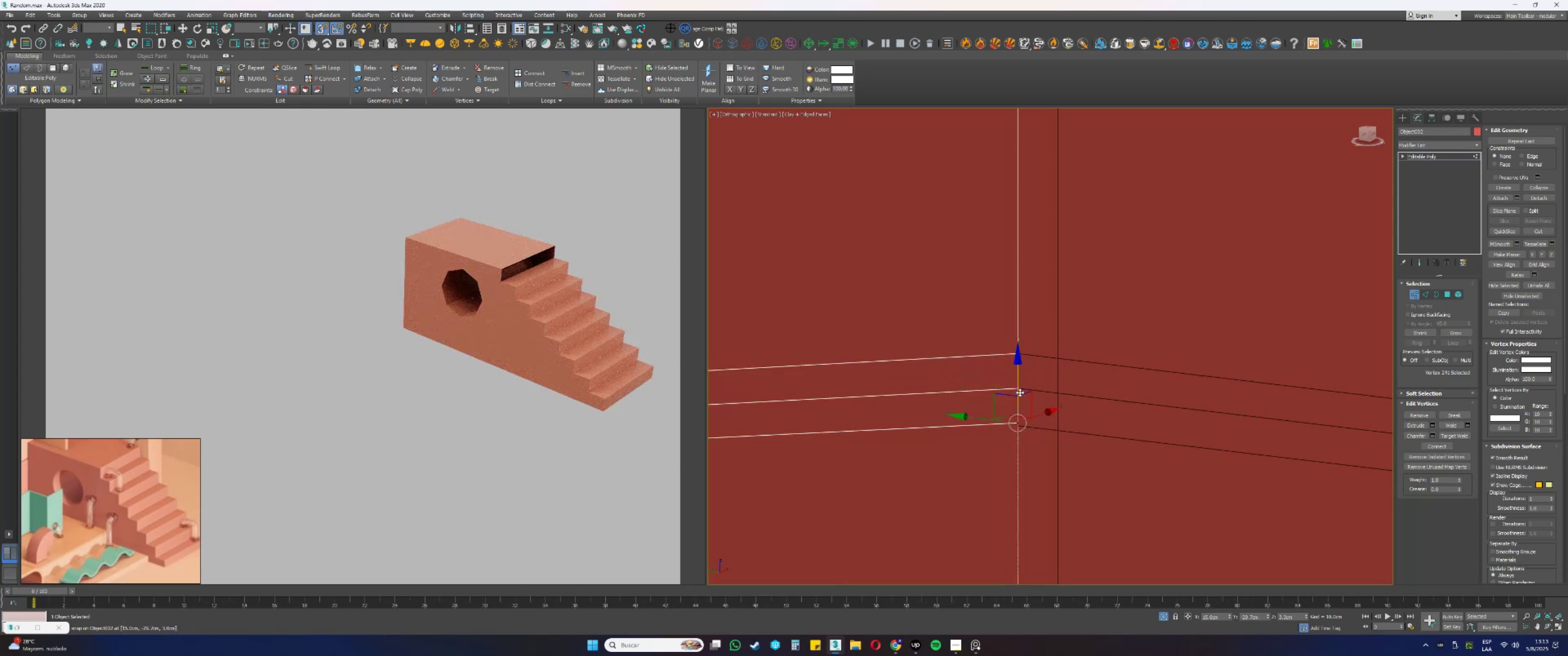 
left_click_drag(start_coordinate=[1018, 390], to_coordinate=[1016, 428])
 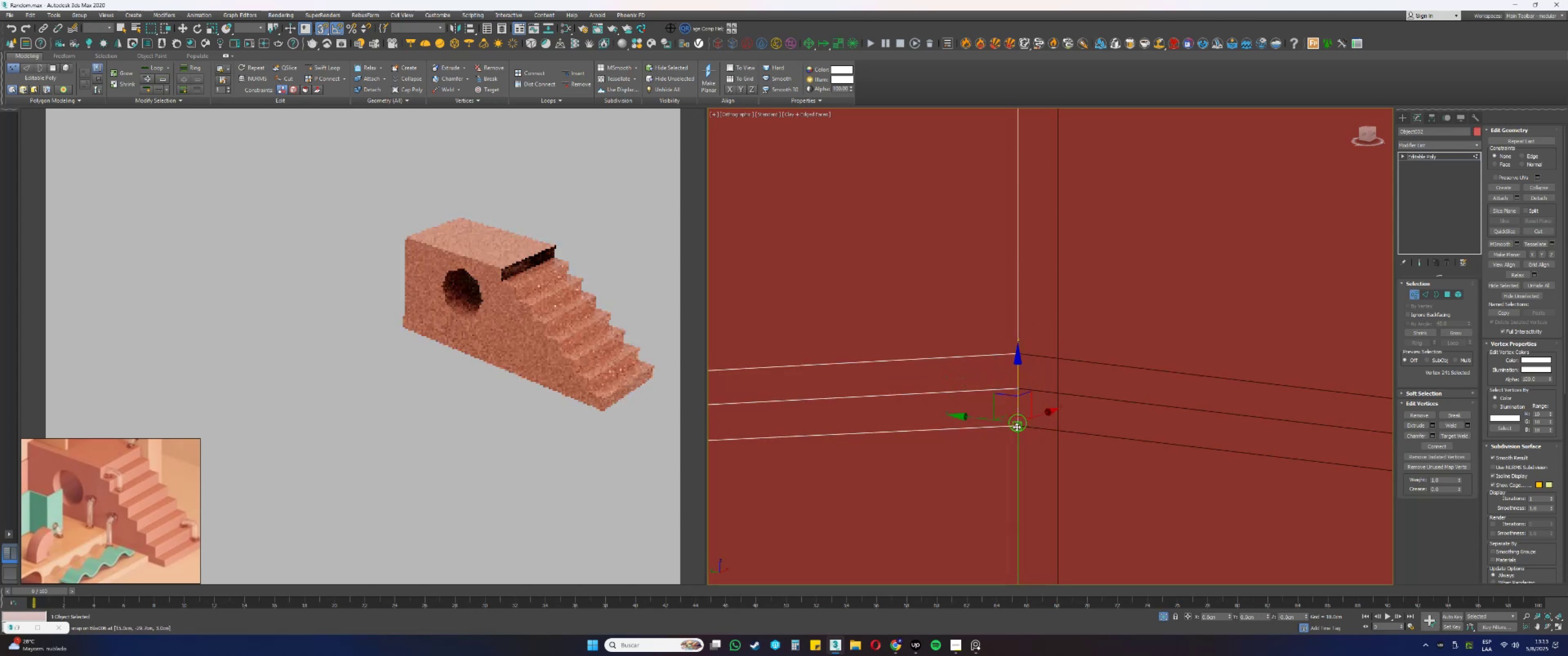 
key(S)
 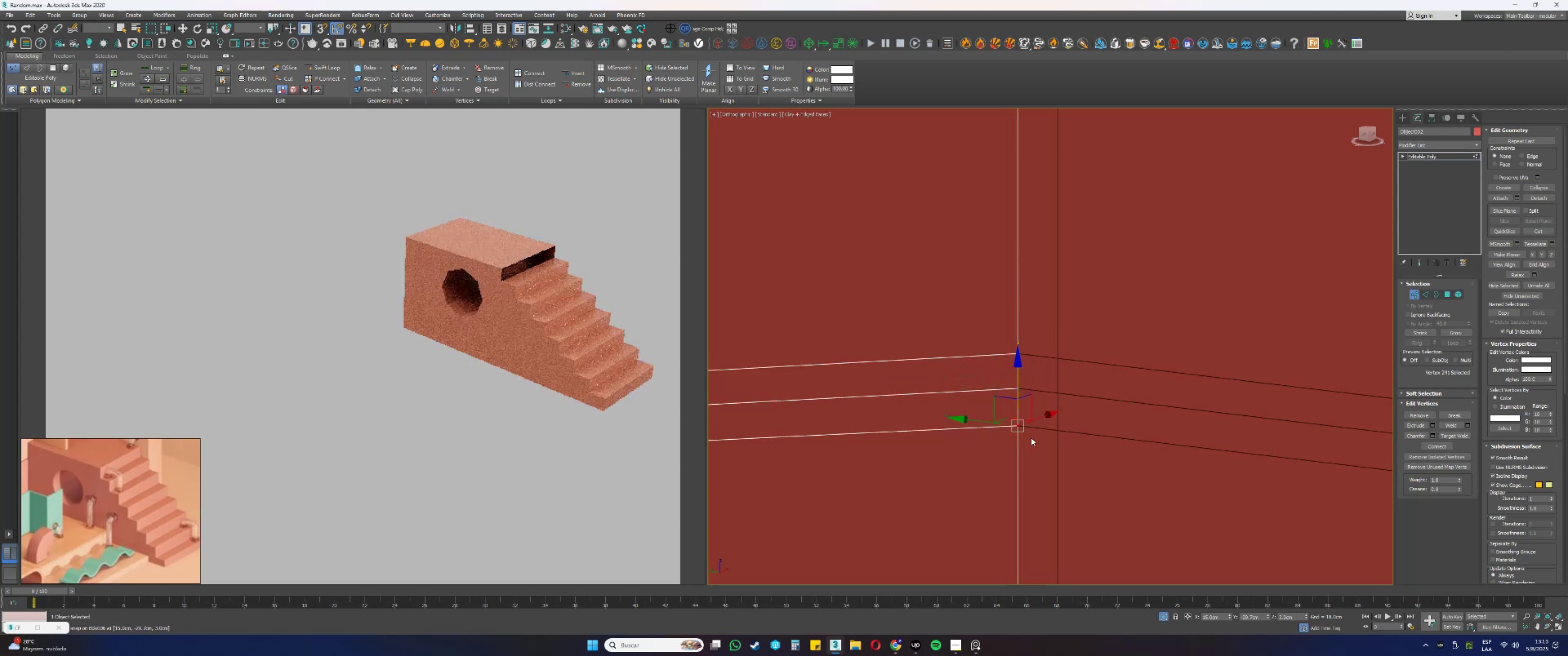 
scroll: coordinate [1031, 429], scroll_direction: down, amount: 11.0
 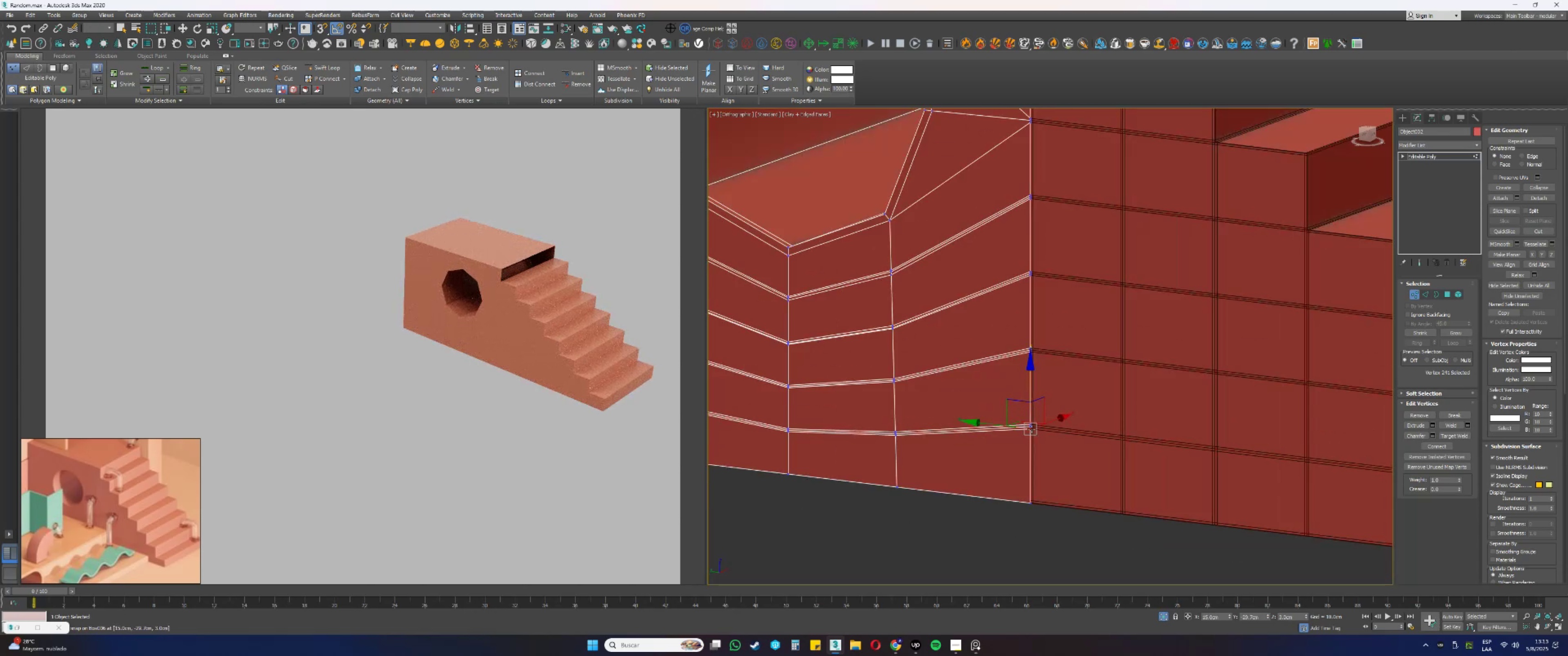 
hold_key(key=AltLeft, duration=0.34)
 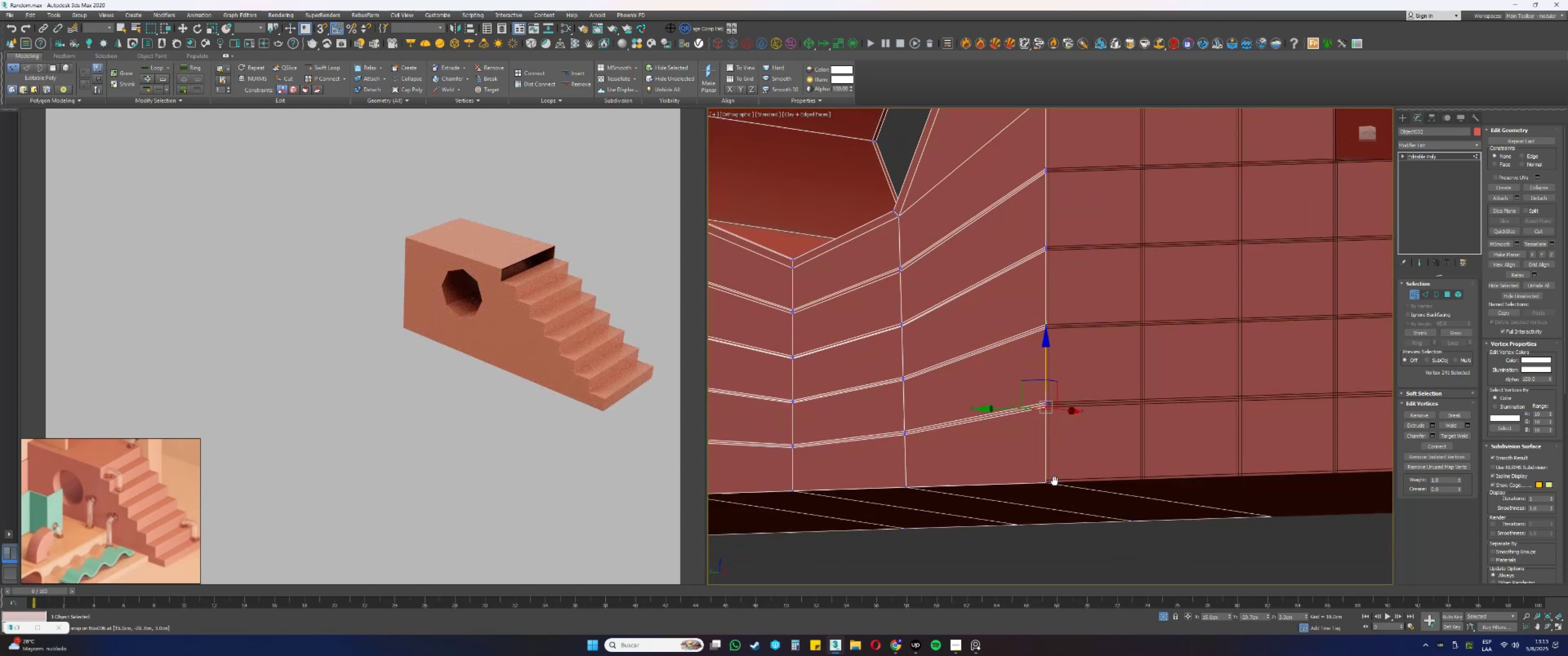 
scroll: coordinate [1073, 437], scroll_direction: up, amount: 2.0
 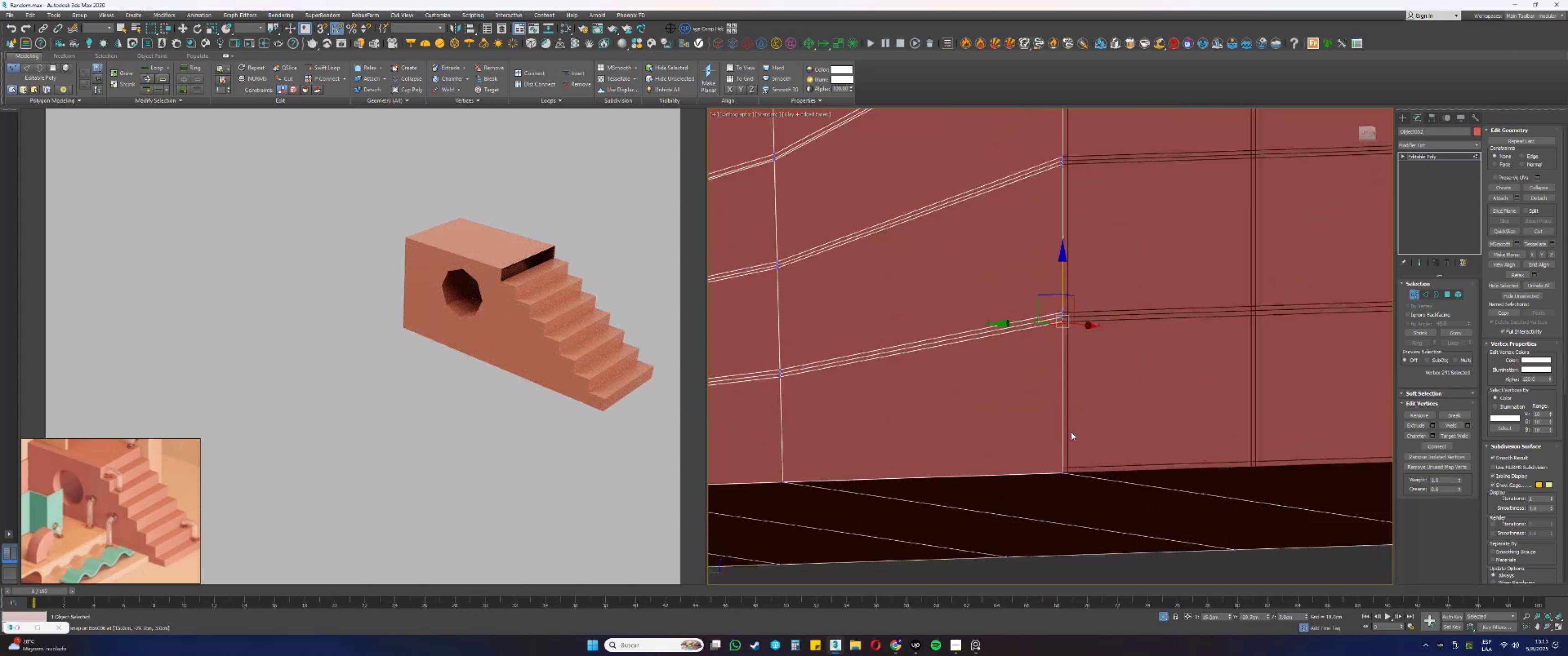 
left_click([1074, 425])
 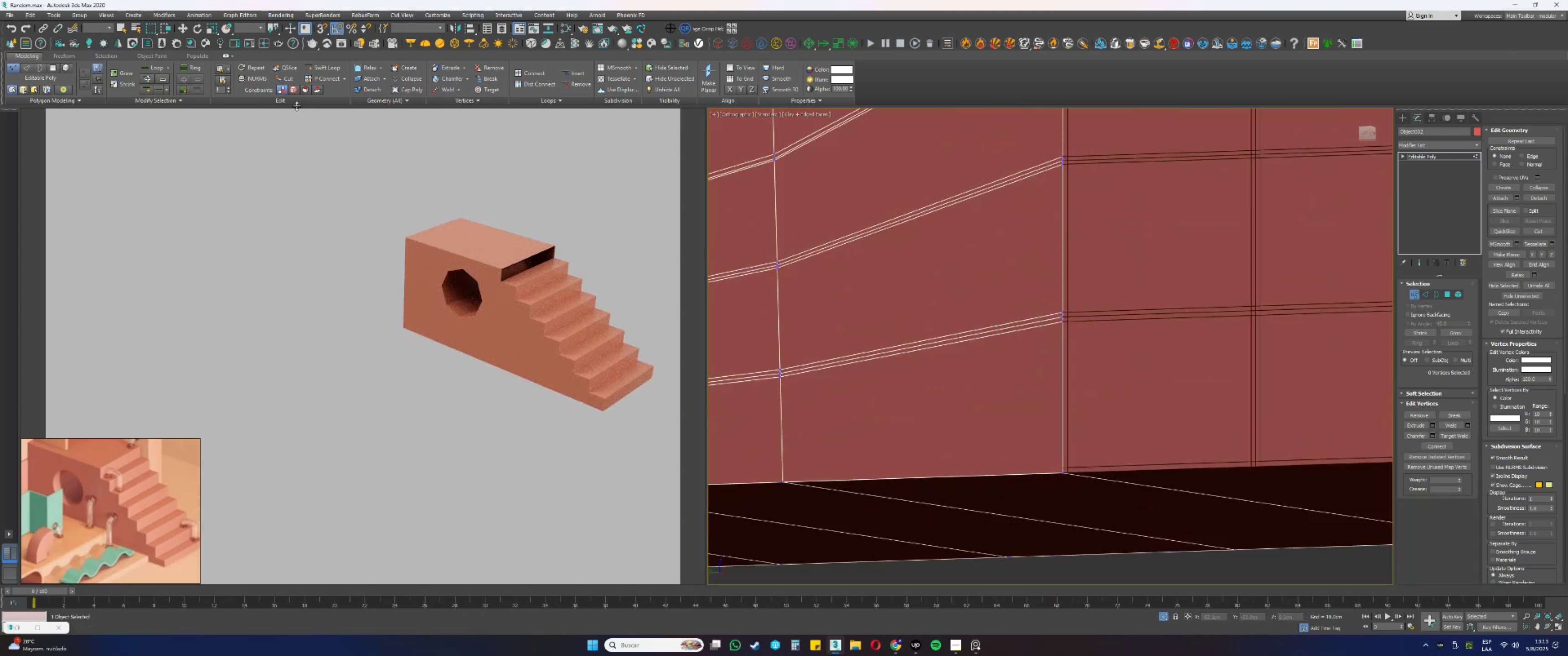 
left_click([325, 72])
 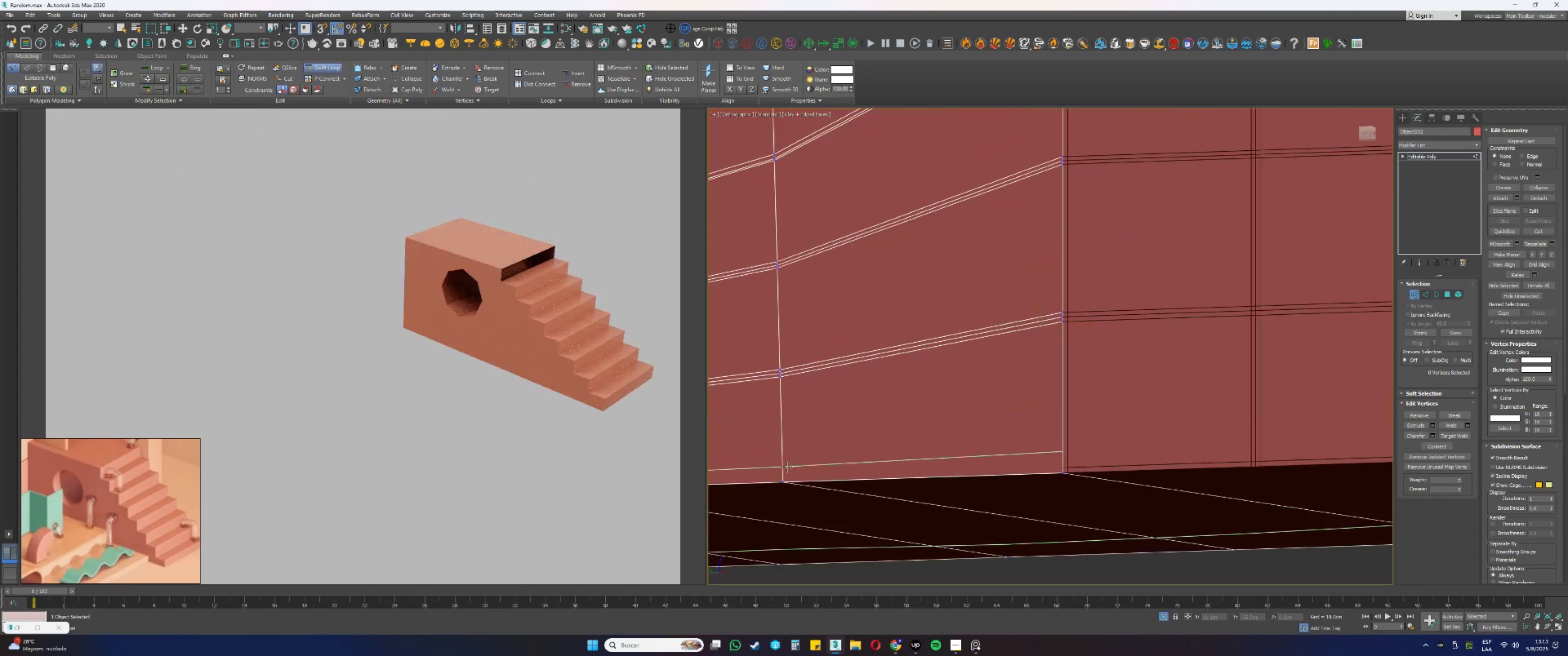 
left_click([785, 468])
 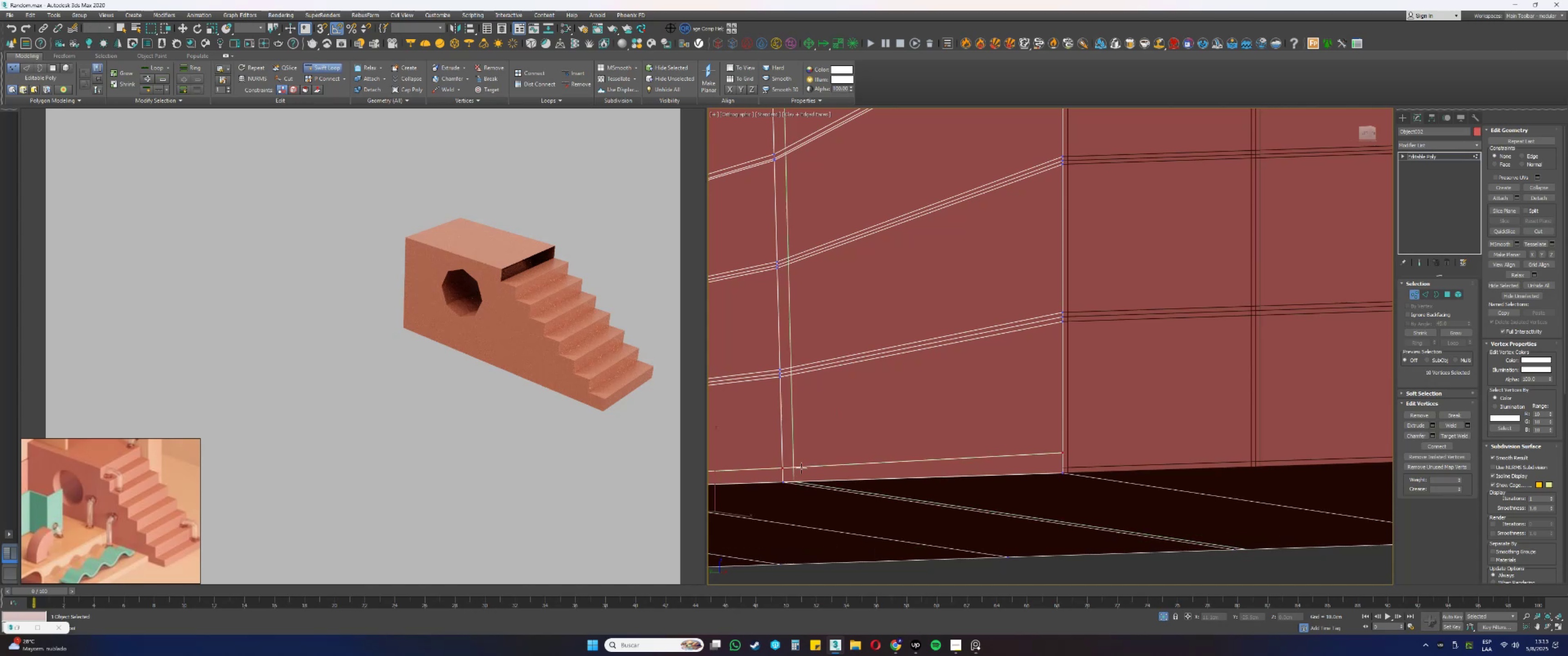 
right_click([1050, 429])
 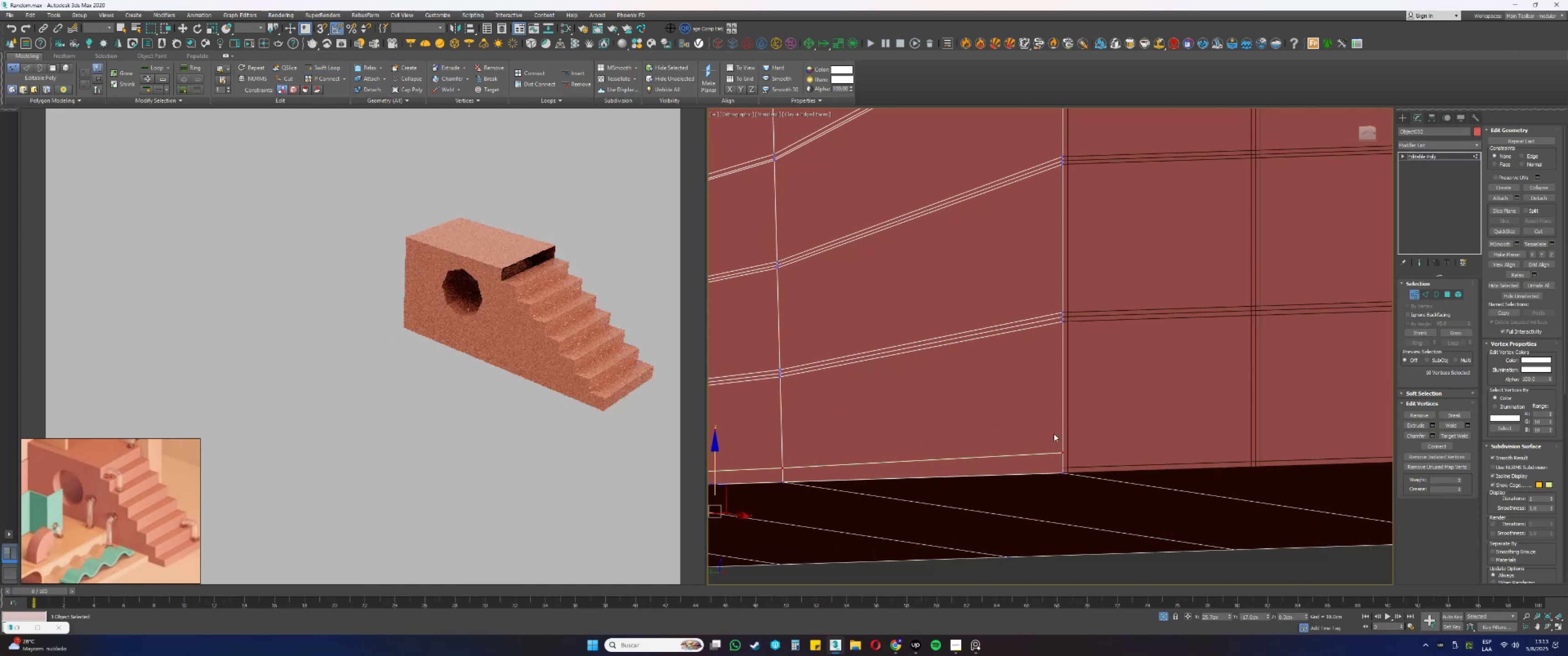 
scroll: coordinate [1060, 466], scroll_direction: up, amount: 2.0
 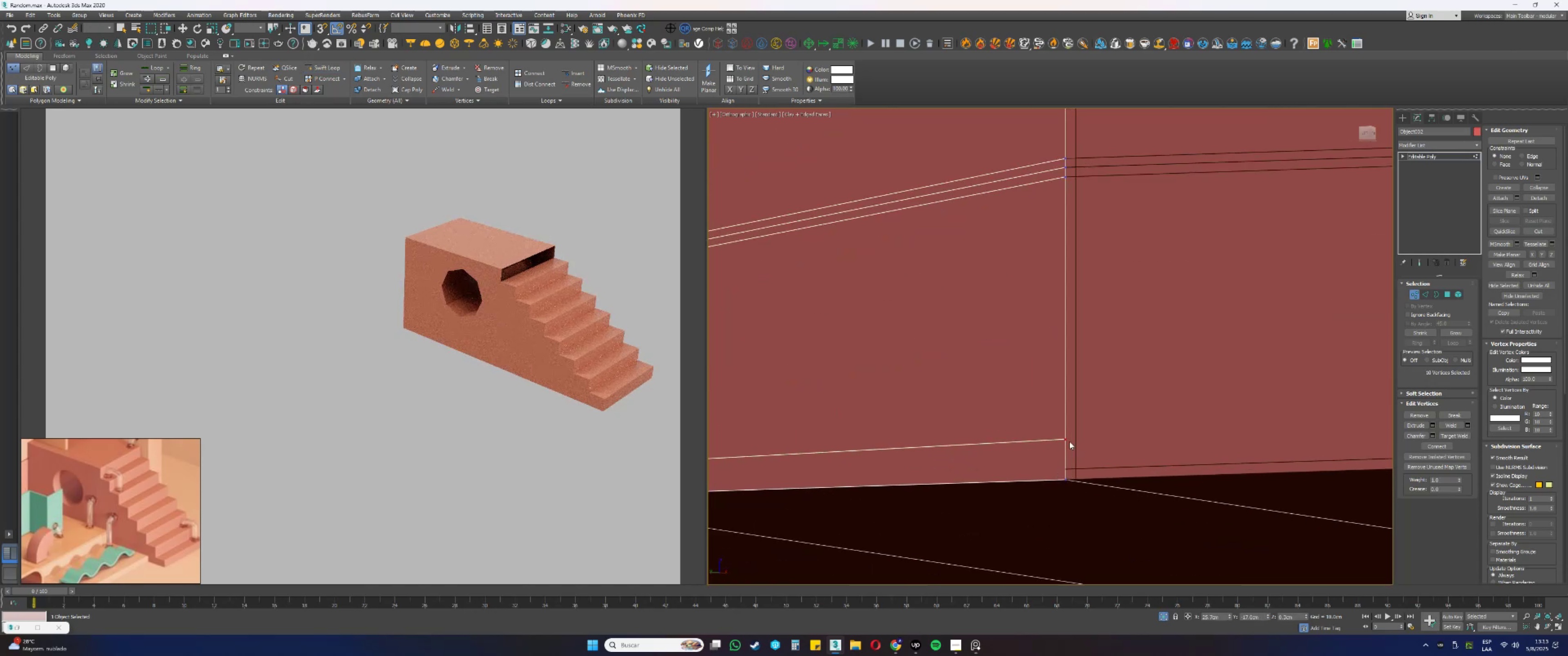 
left_click([1065, 439])
 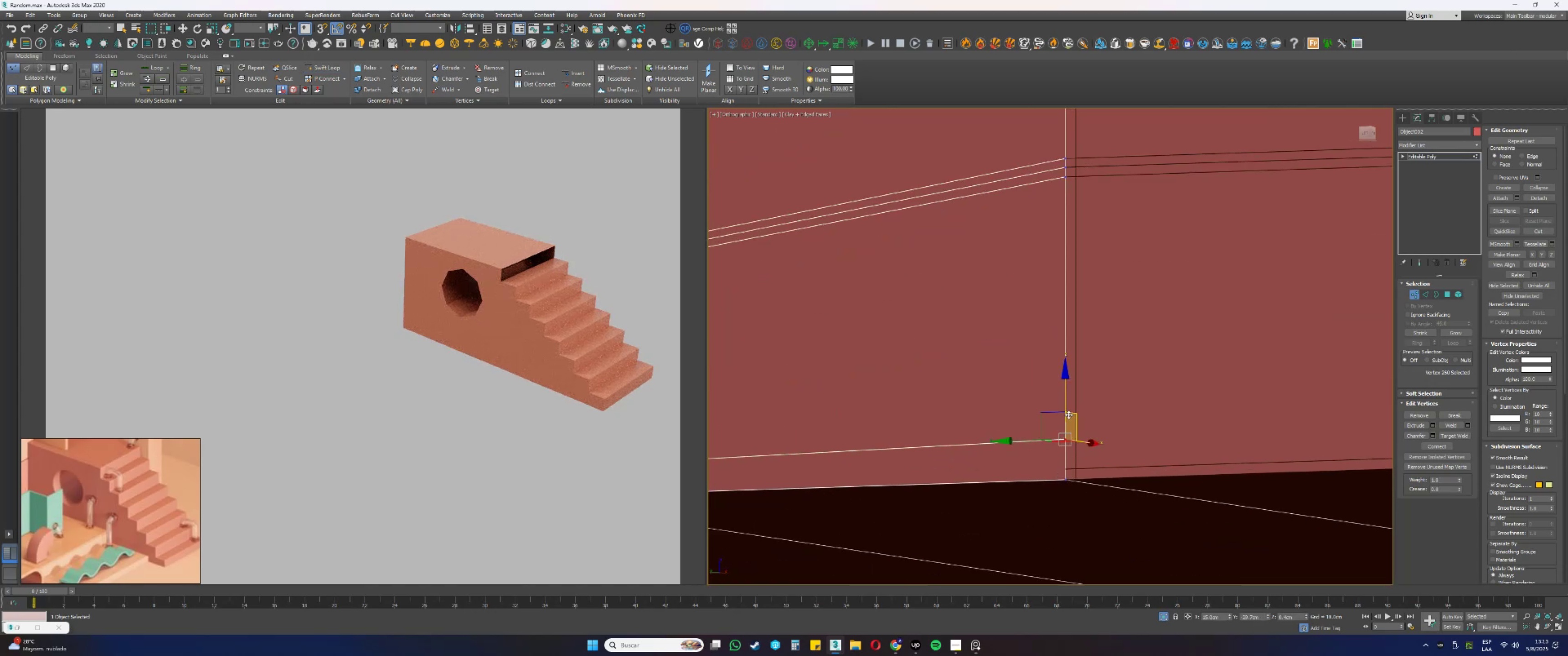 
scroll: coordinate [1068, 415], scroll_direction: down, amount: 9.0
 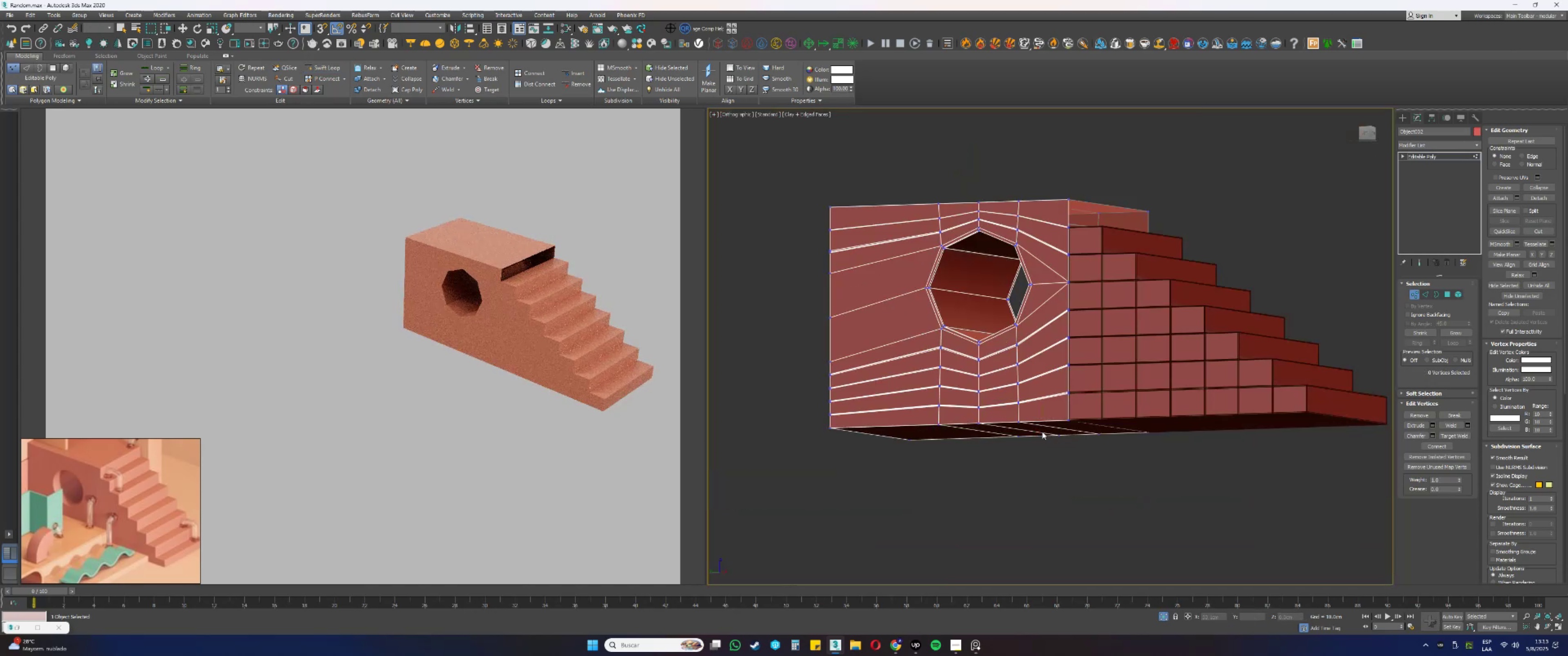 
key(Control+ControlLeft)
 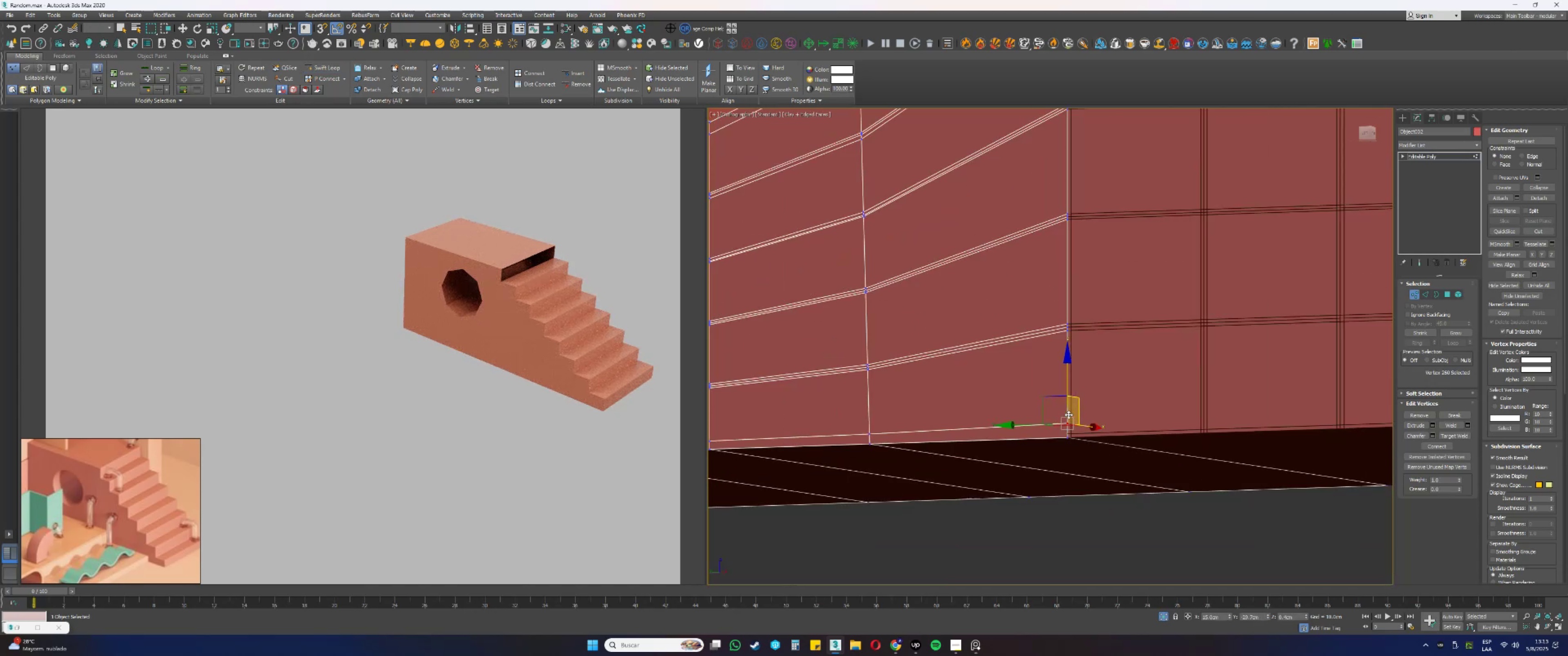 
key(Control+Z)
 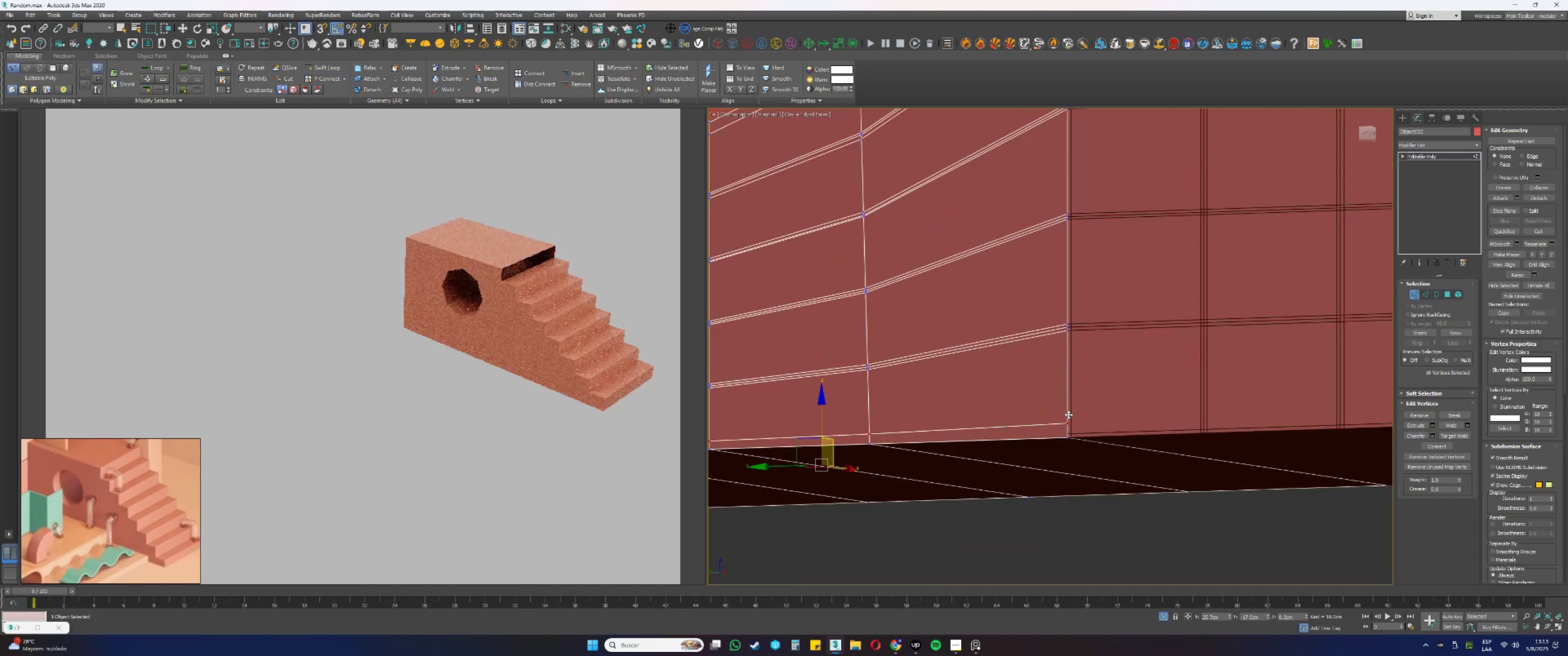 
key(Control+ControlLeft)
 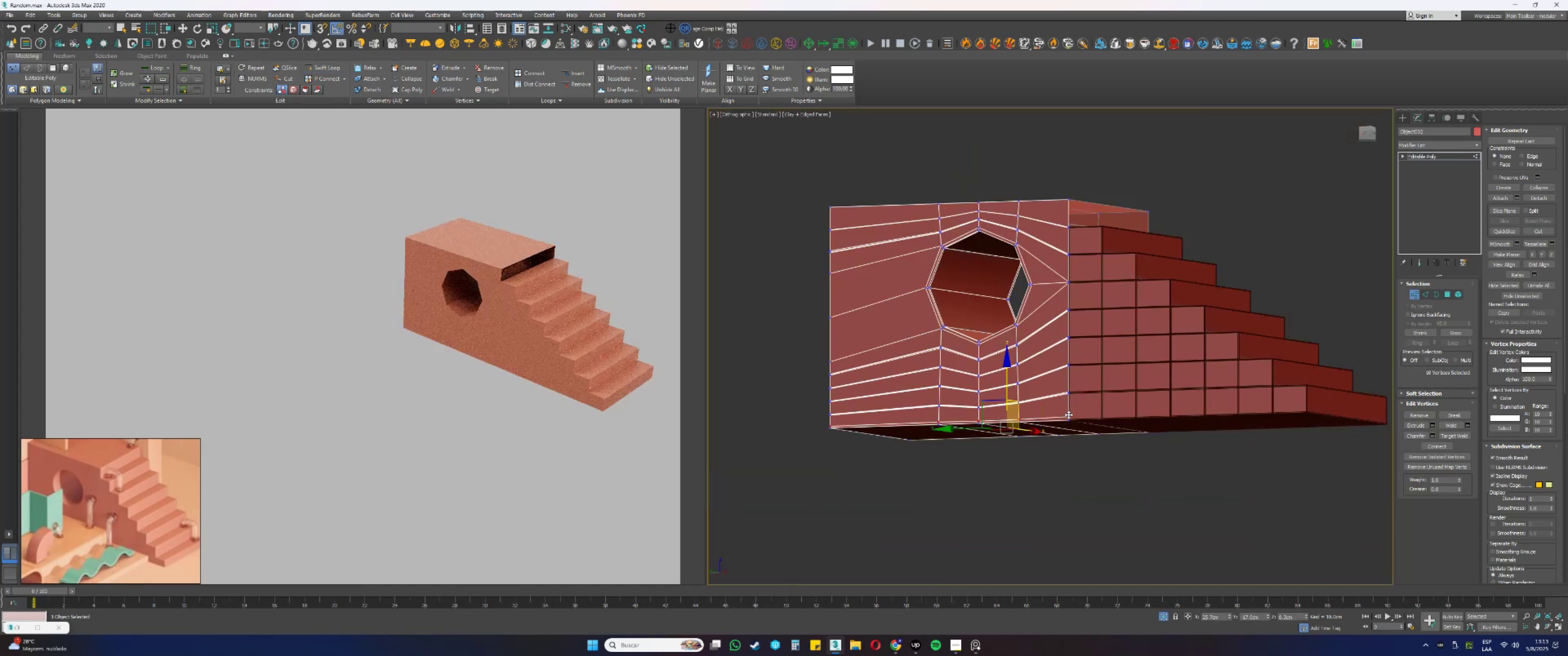 
key(Control+Z)
 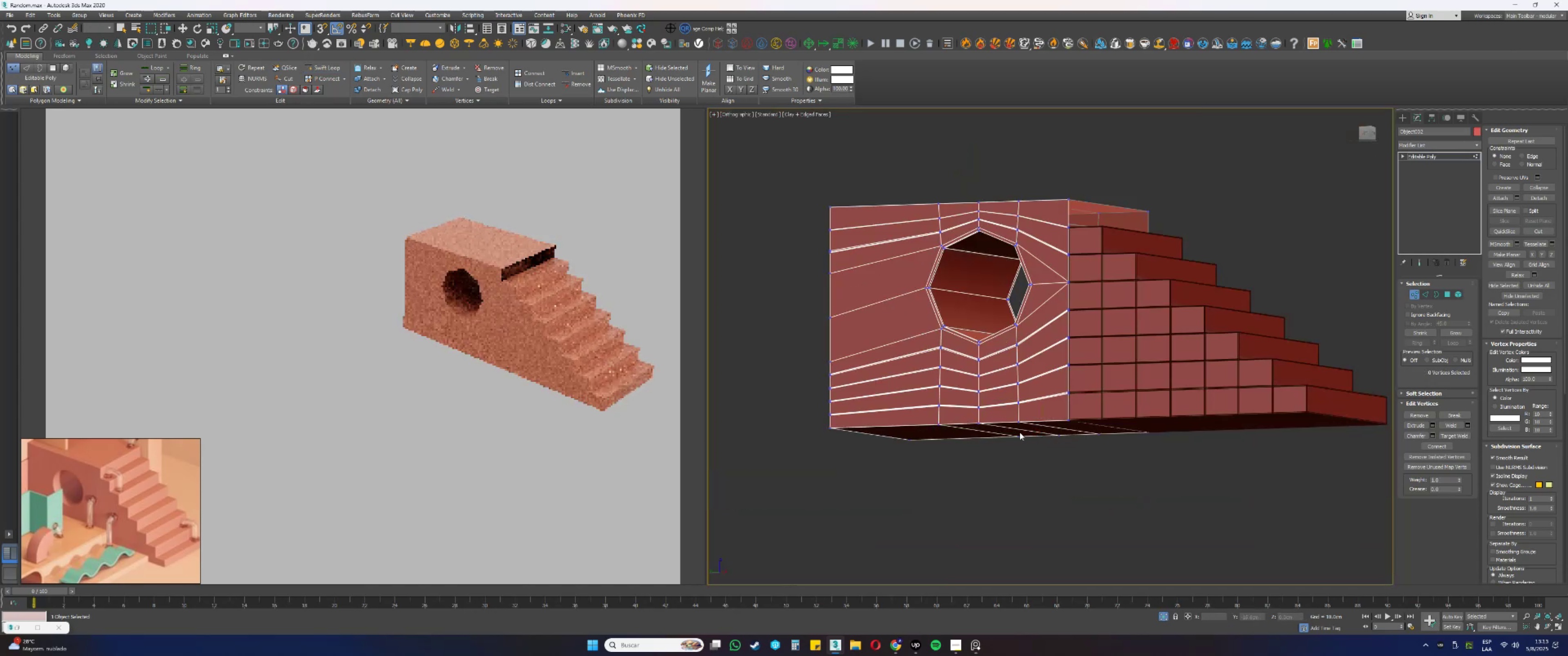 
key(Alt+AltLeft)
 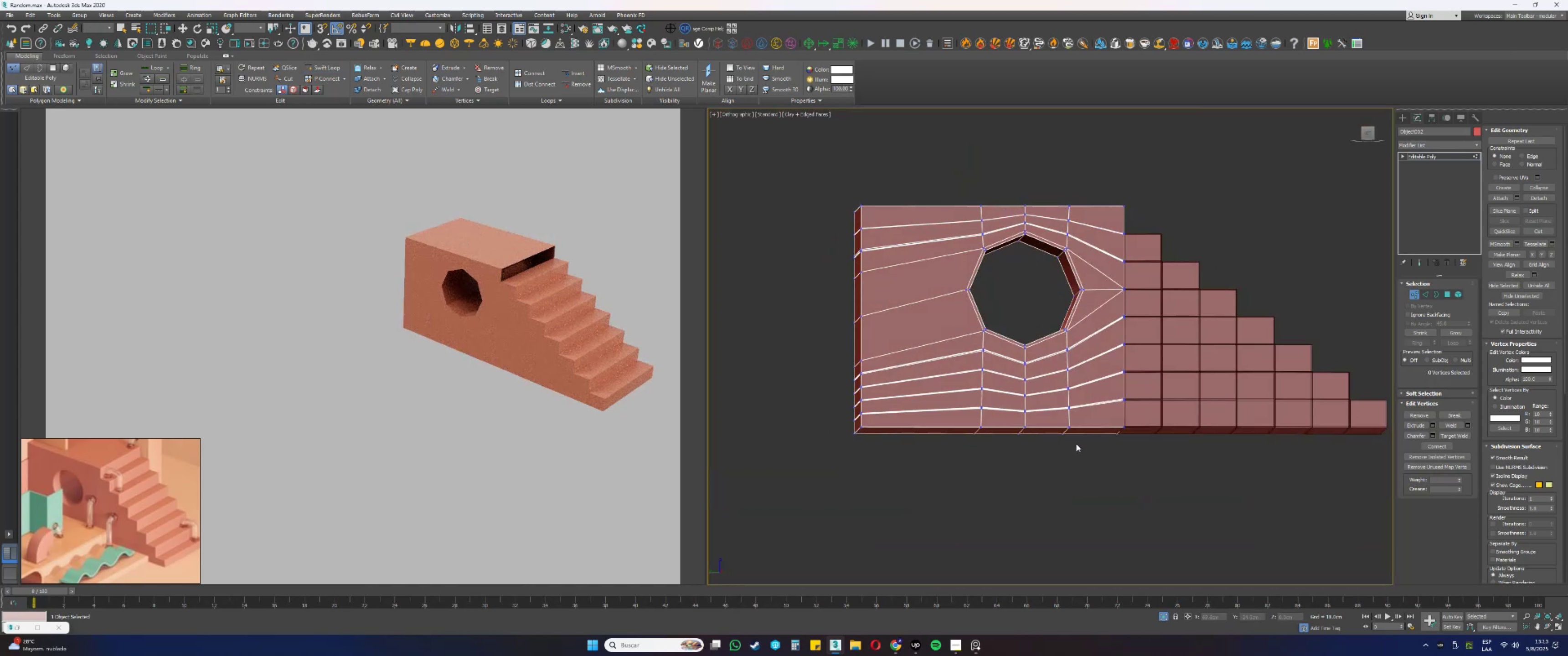 
hold_key(key=AltLeft, duration=0.49)
scroll: coordinate [1076, 443], scroll_direction: up, amount: 1.0
 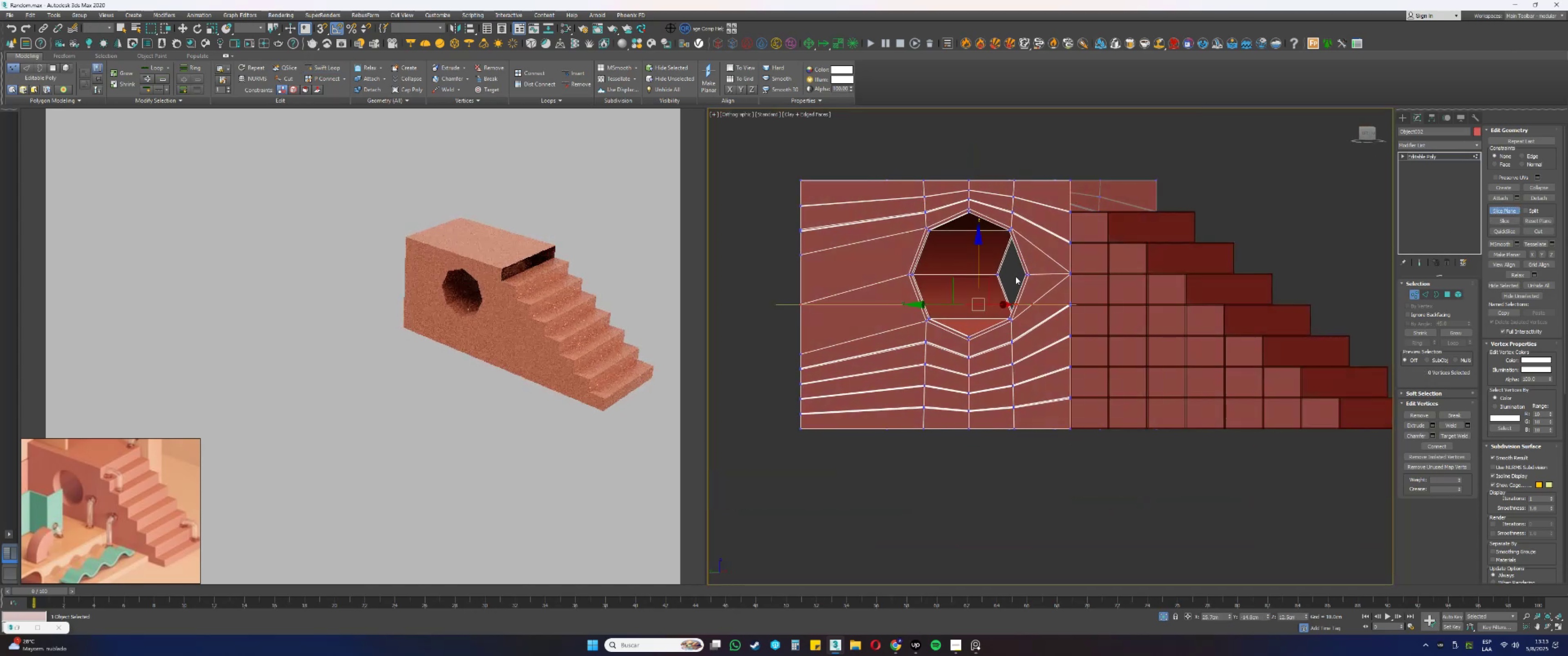 
left_click_drag(start_coordinate=[981, 246], to_coordinate=[1076, 482])
 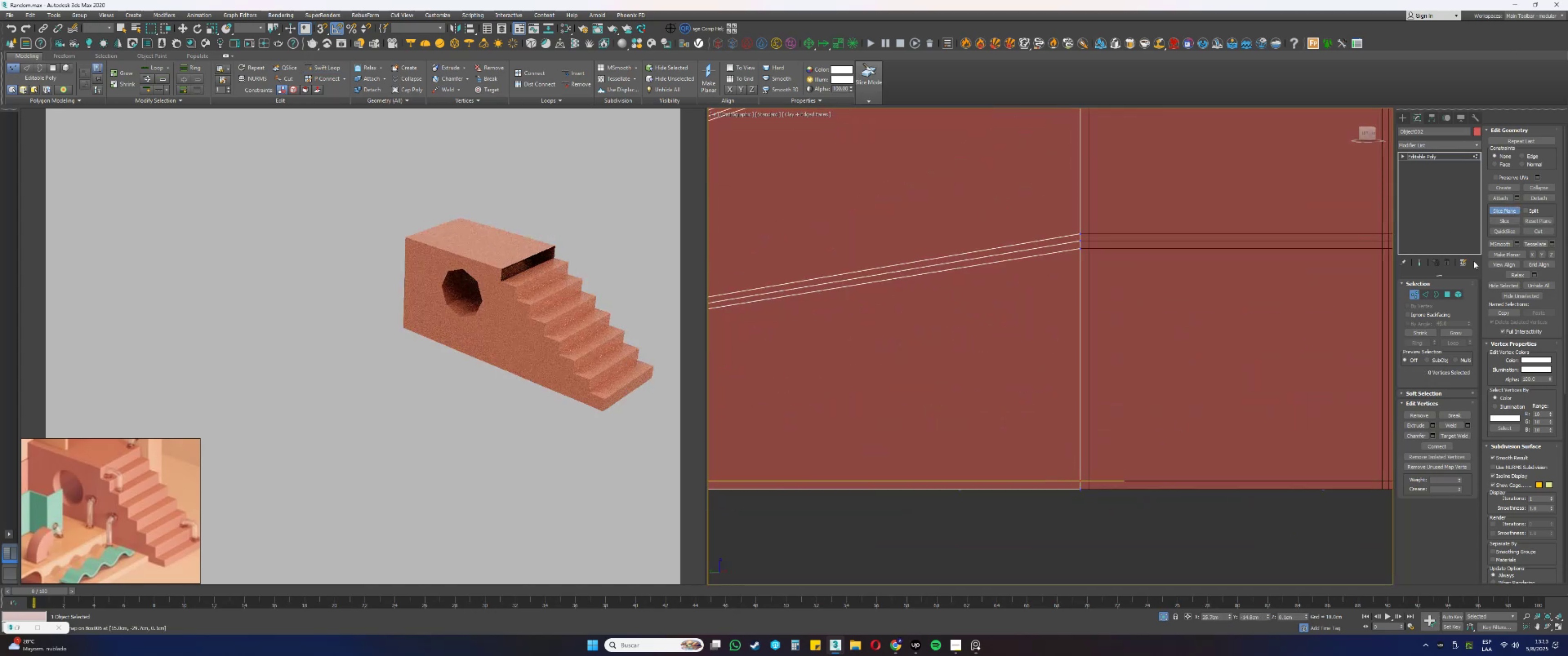 
scroll: coordinate [1066, 446], scroll_direction: up, amount: 8.0
 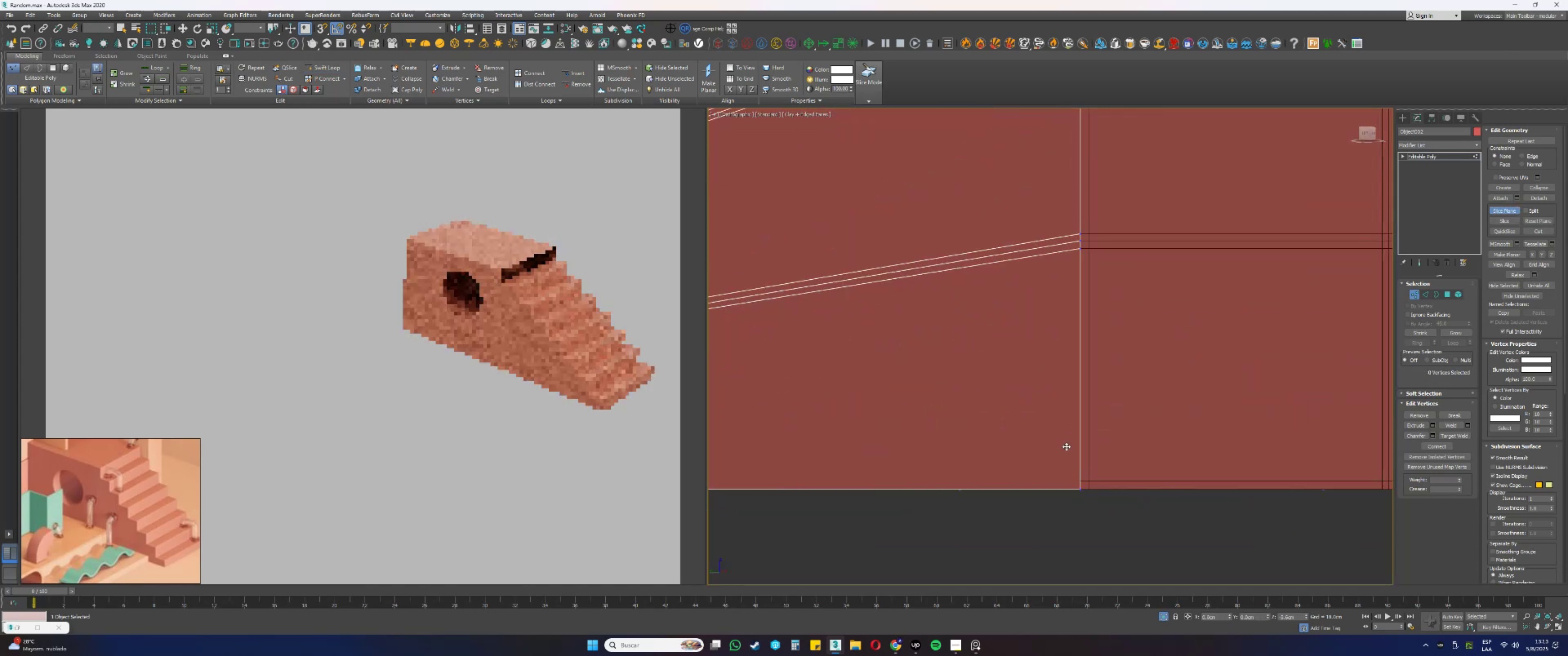 
type(ss)
 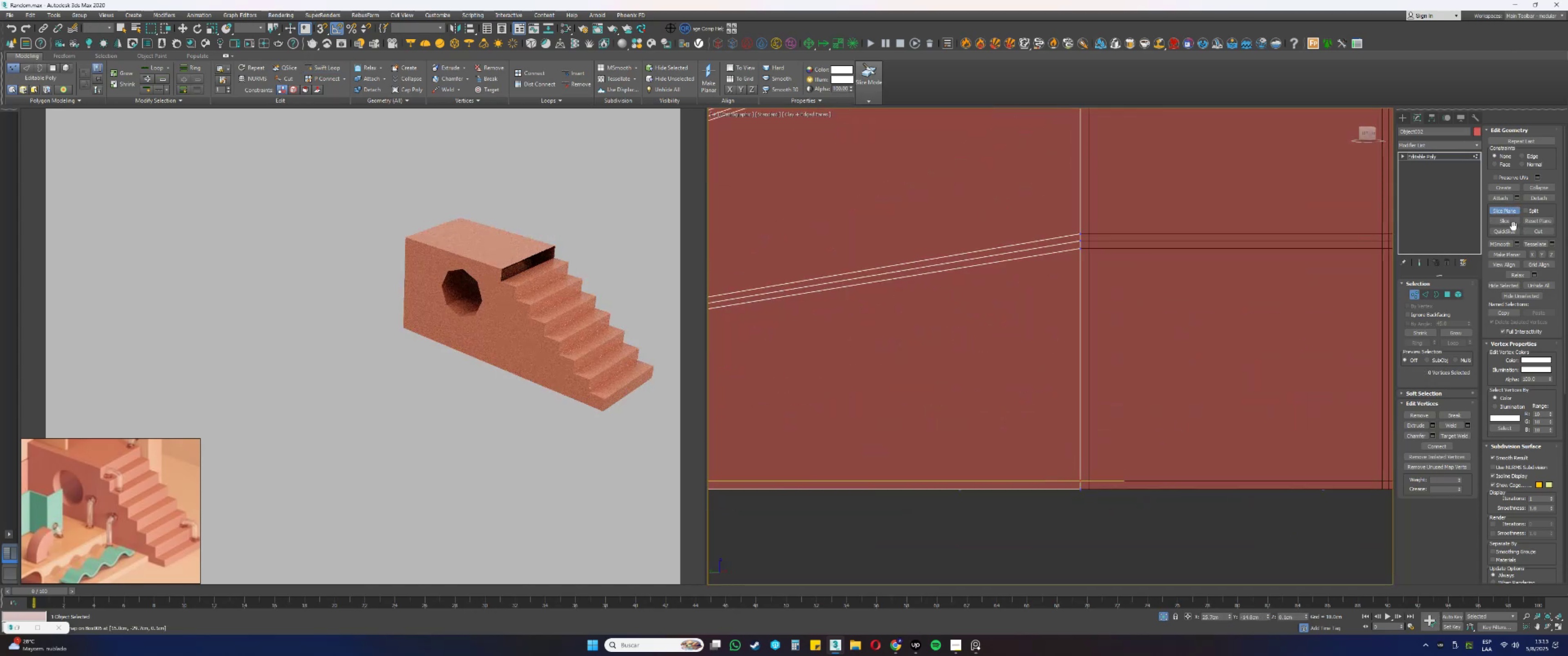 
left_click([1503, 222])
 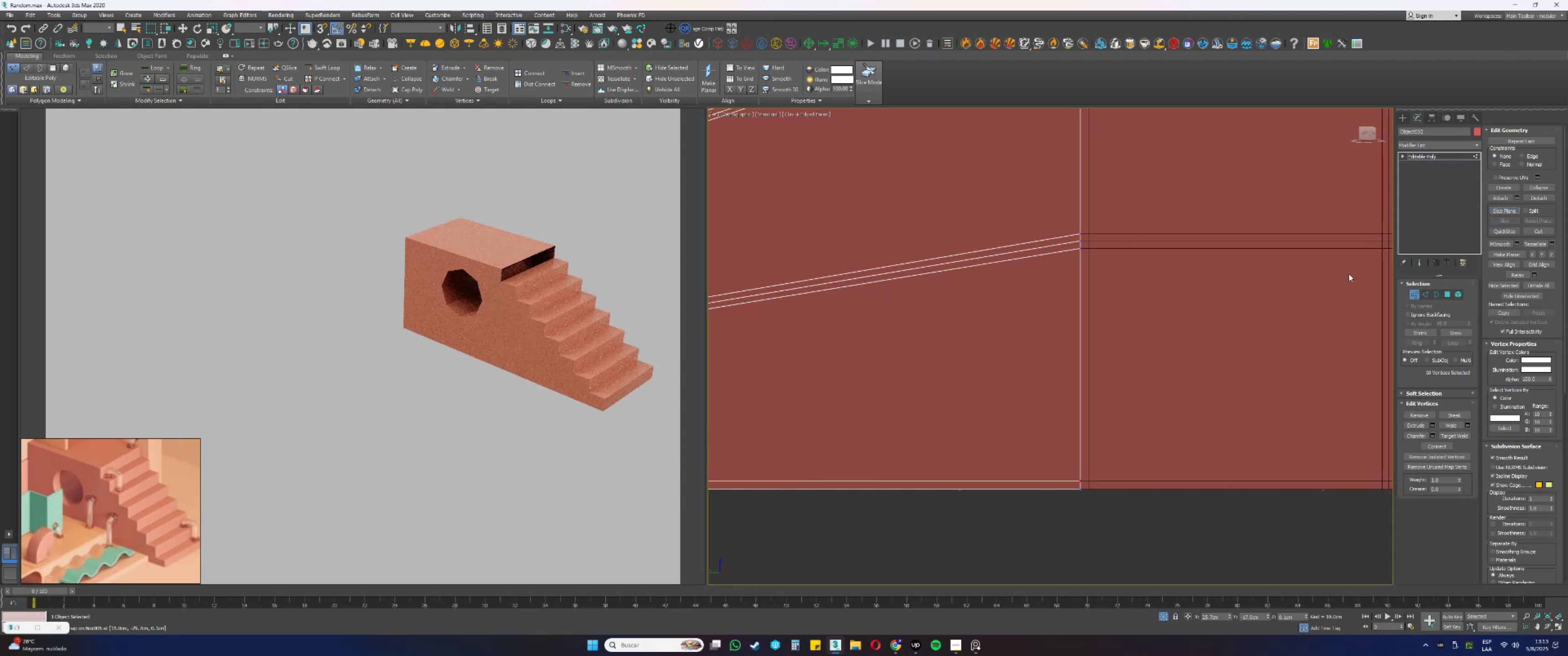 
triple_click([1109, 440])
 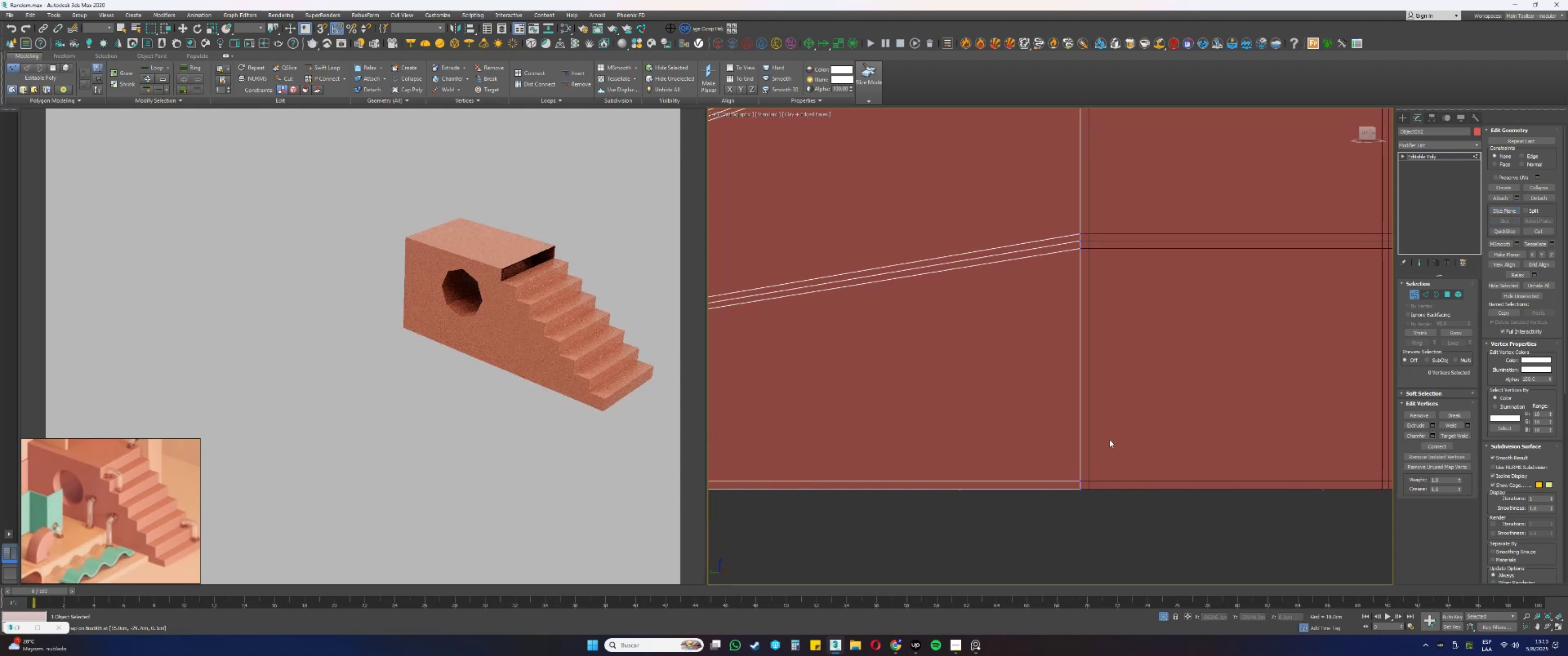 
scroll: coordinate [1110, 439], scroll_direction: down, amount: 9.0
 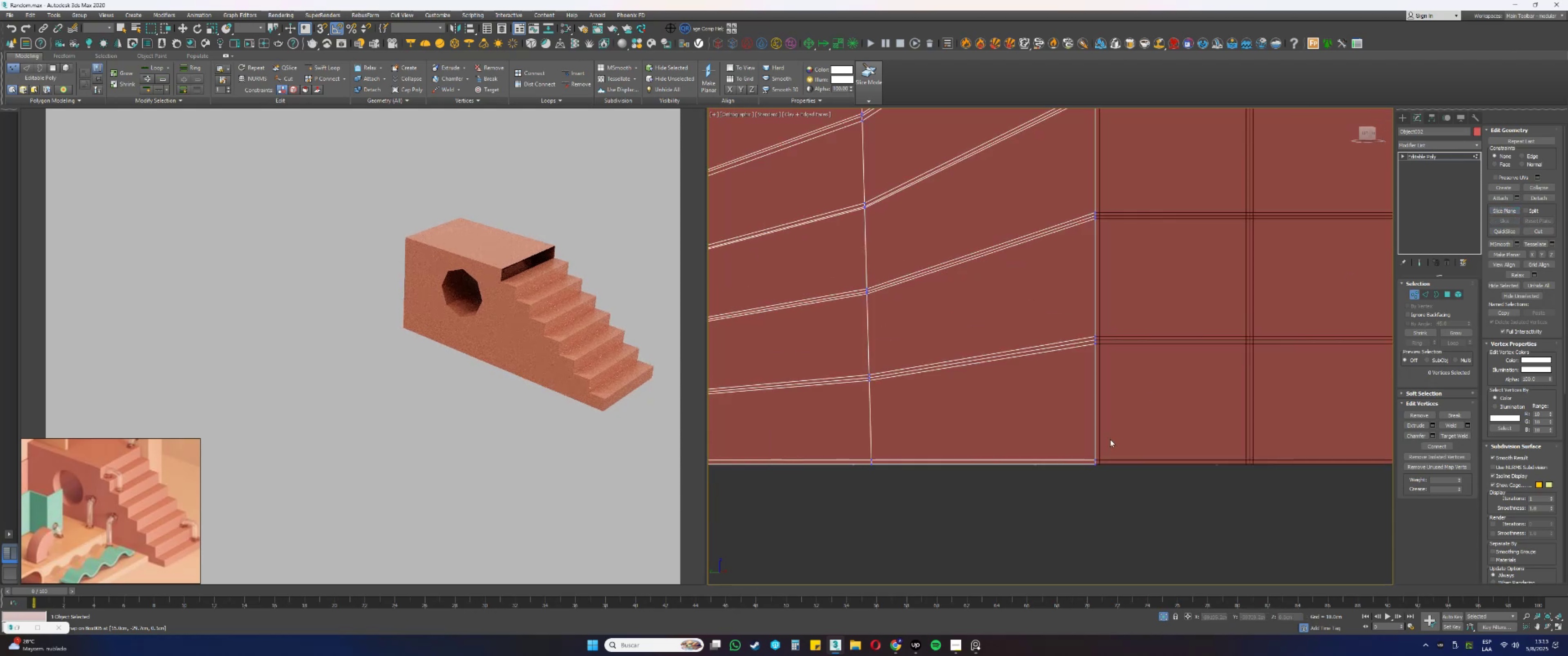 
hold_key(key=AltLeft, duration=0.46)
 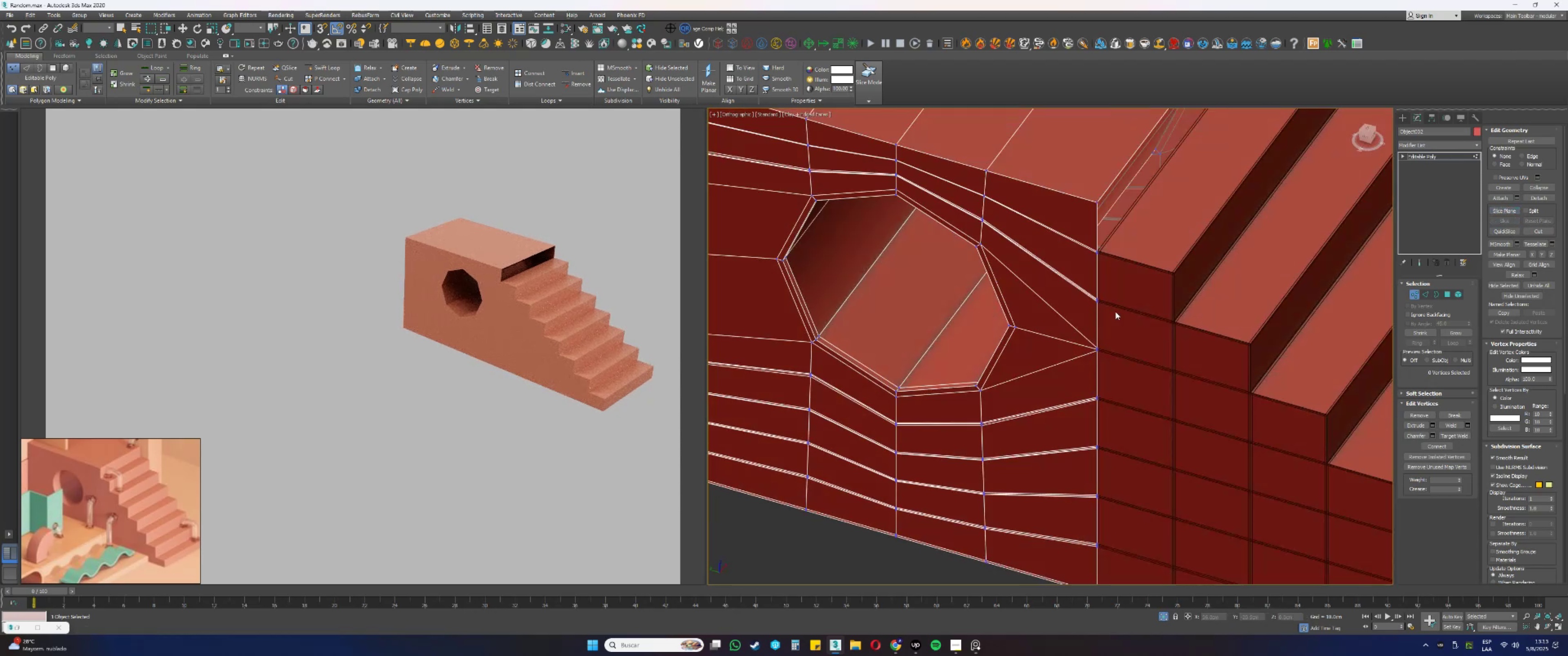 
scroll: coordinate [1105, 186], scroll_direction: up, amount: 4.0
 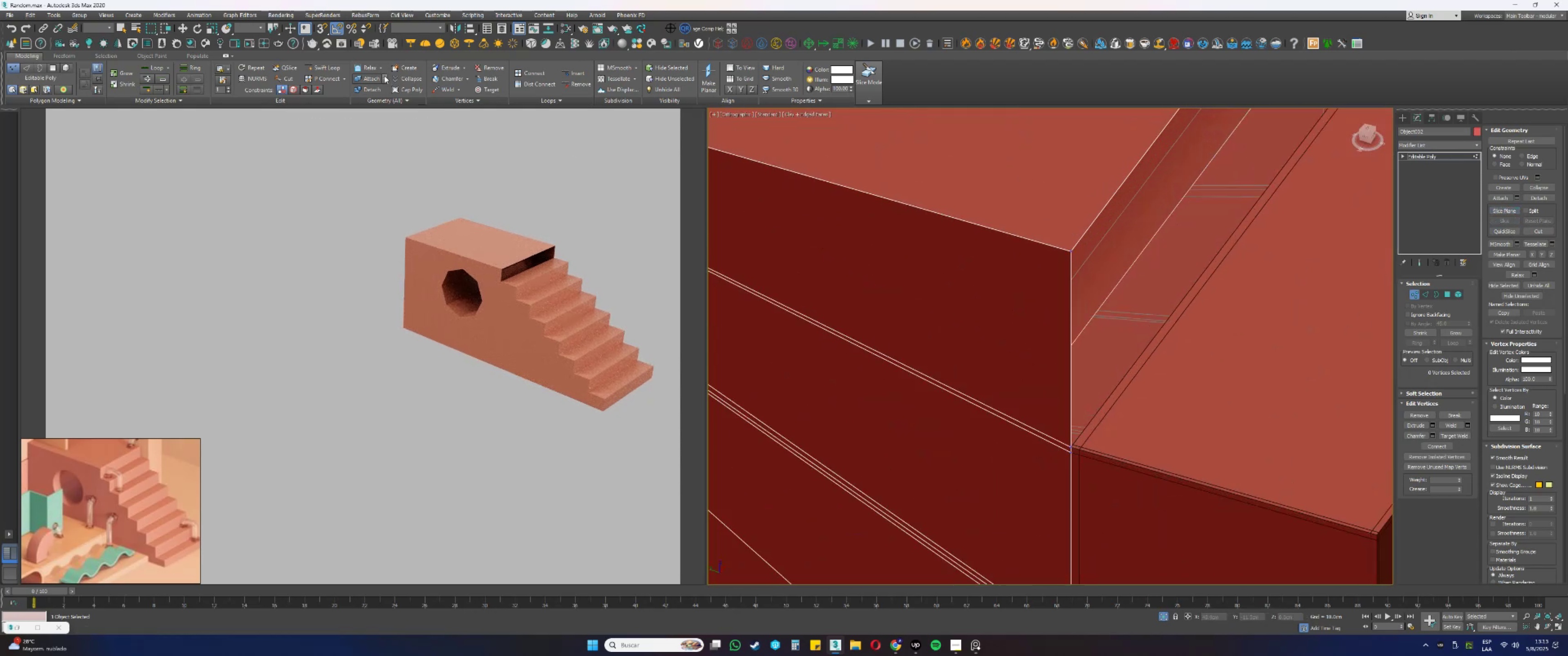 
left_click([331, 69])
 